 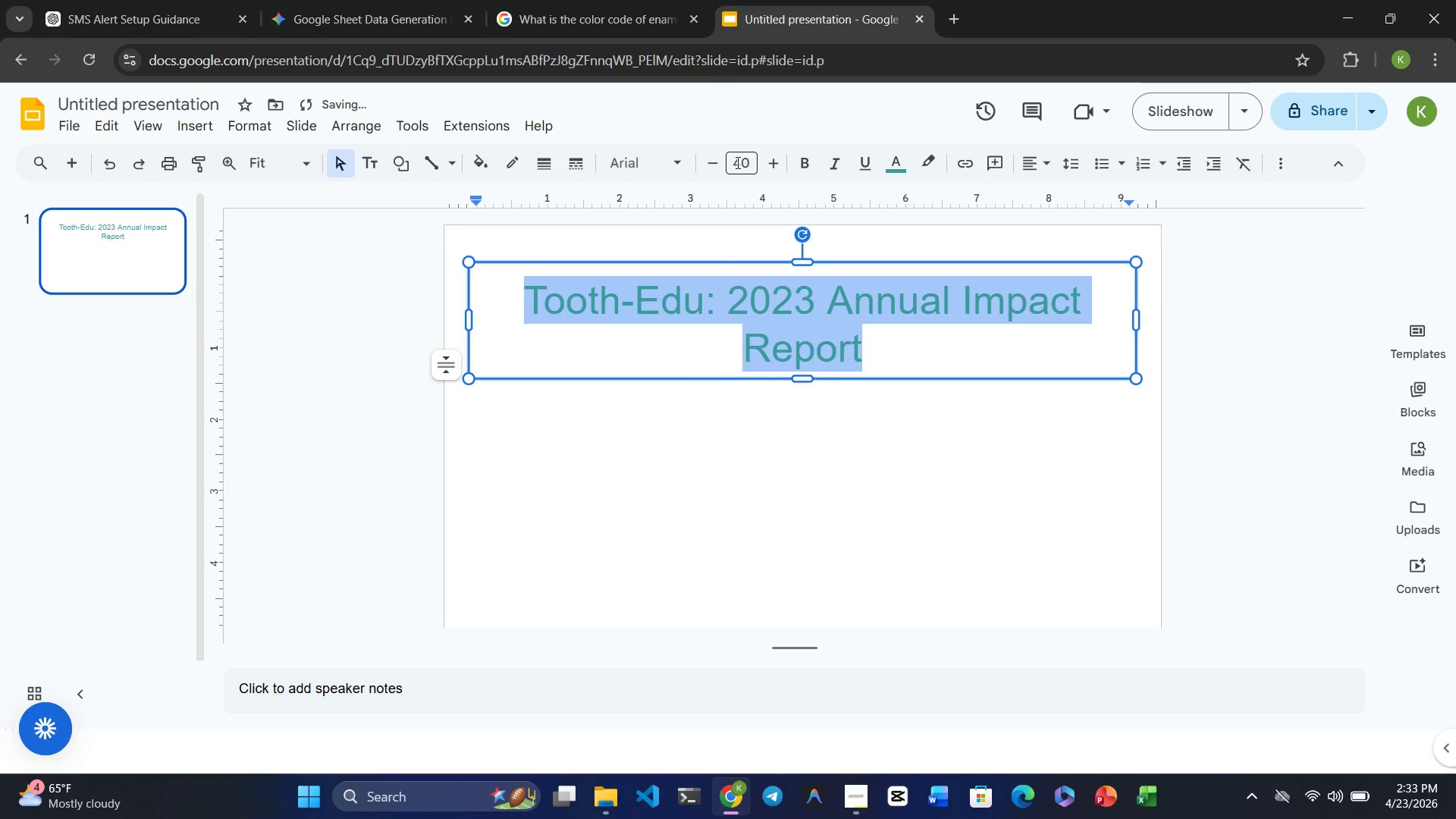 
left_click([874, 335])
 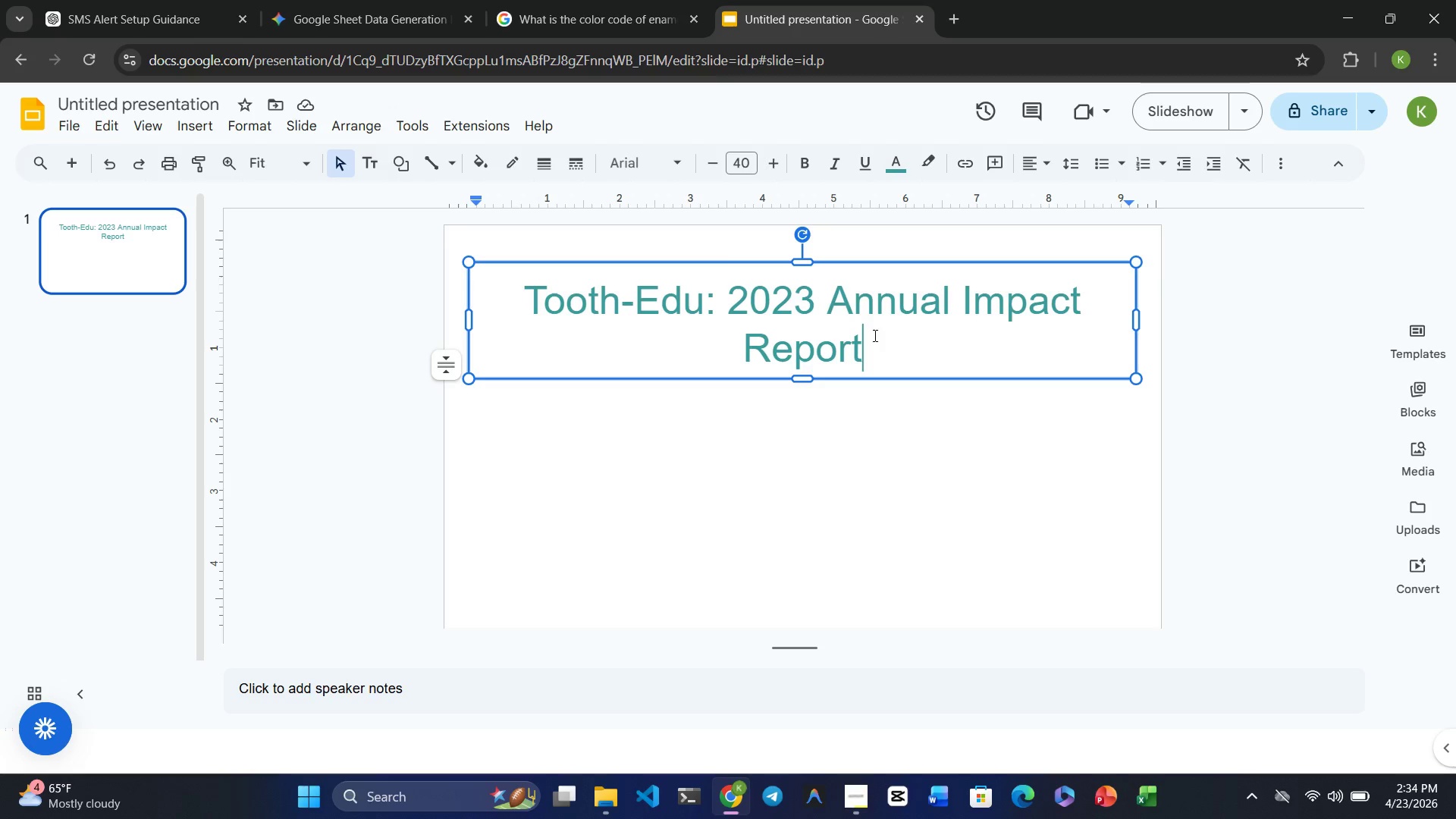 
wait(8.36)
 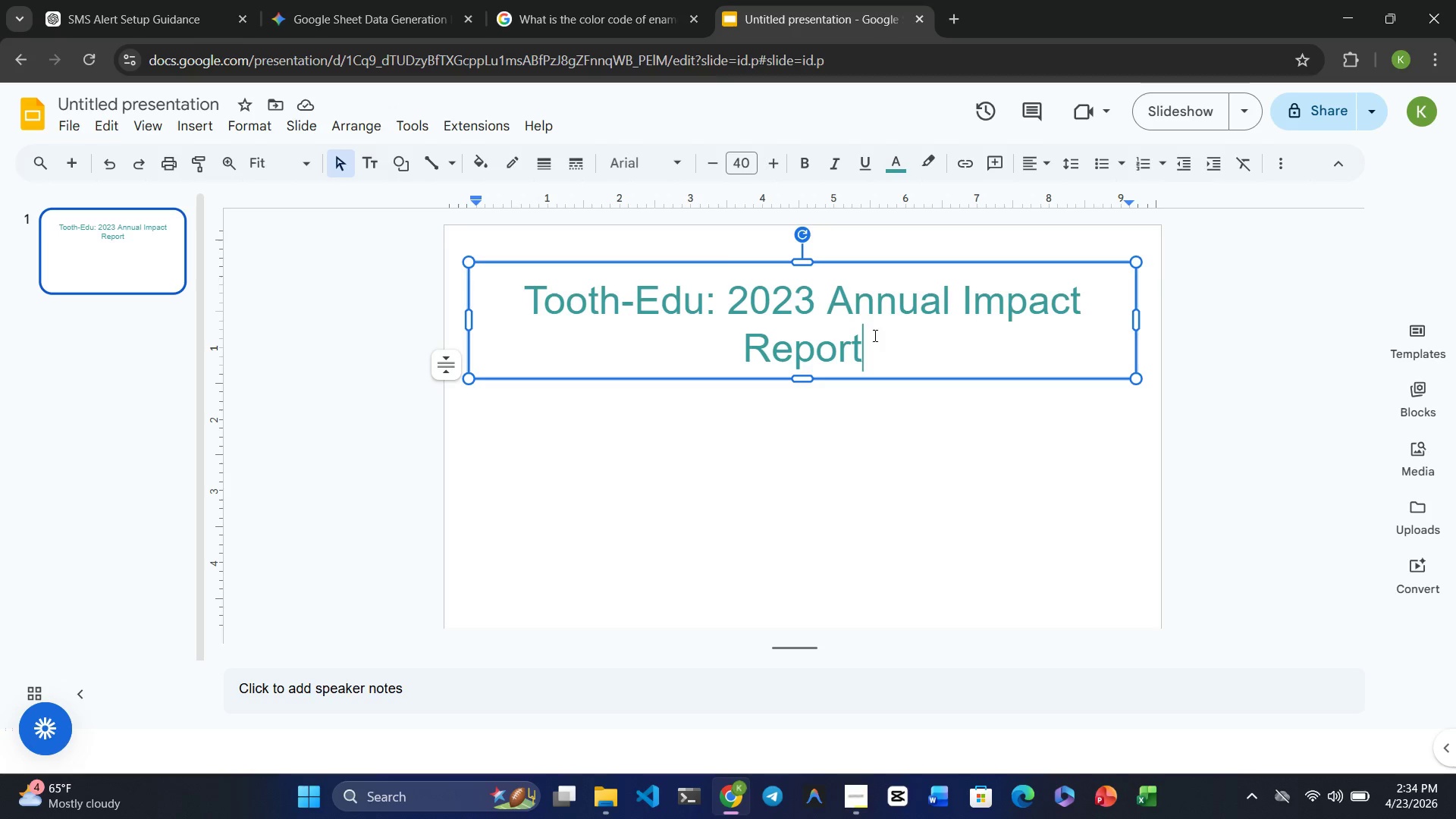 
left_click_drag(start_coordinate=[1134, 318], to_coordinate=[968, 317])
 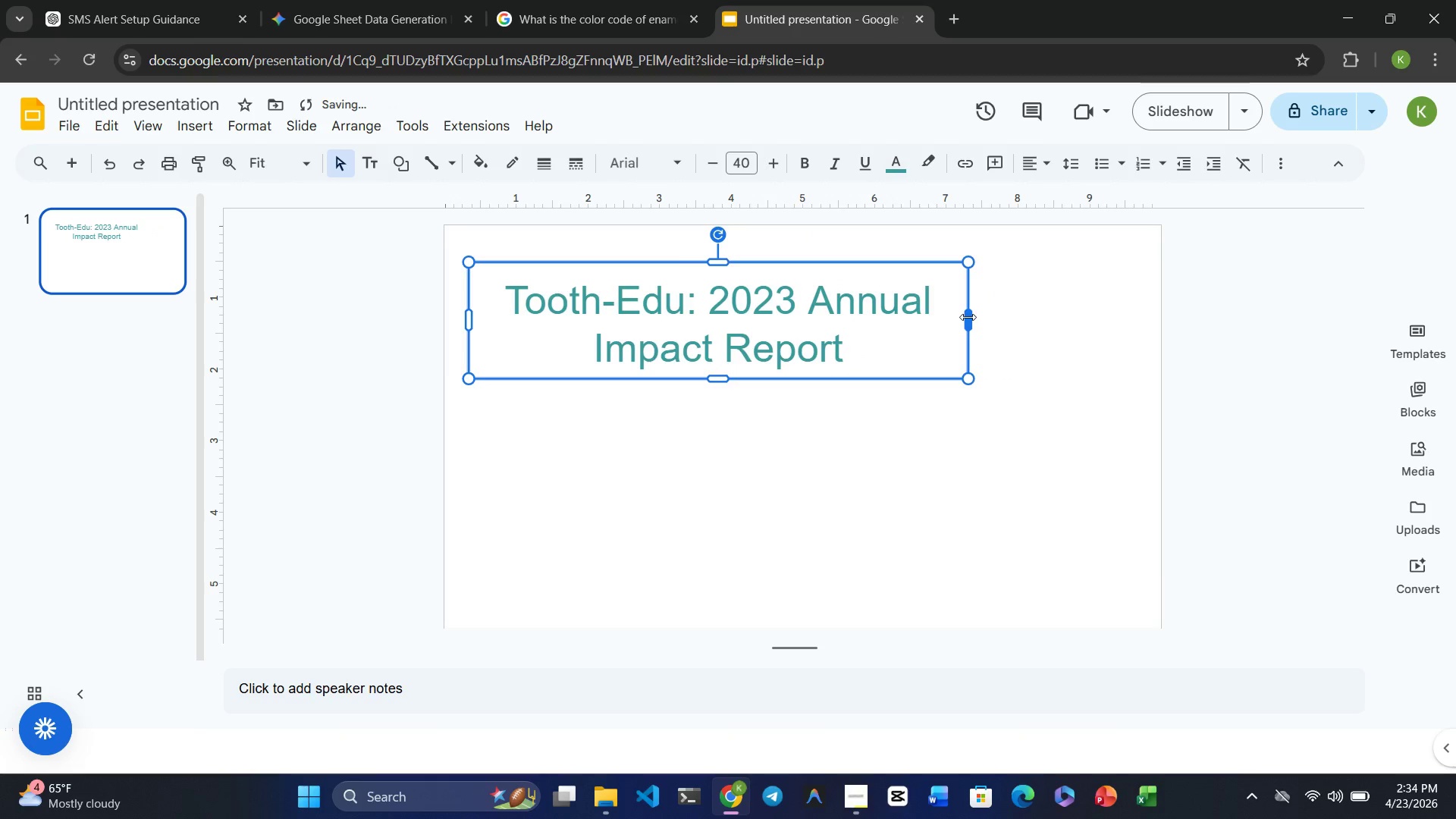 
left_click_drag(start_coordinate=[968, 317], to_coordinate=[893, 324])
 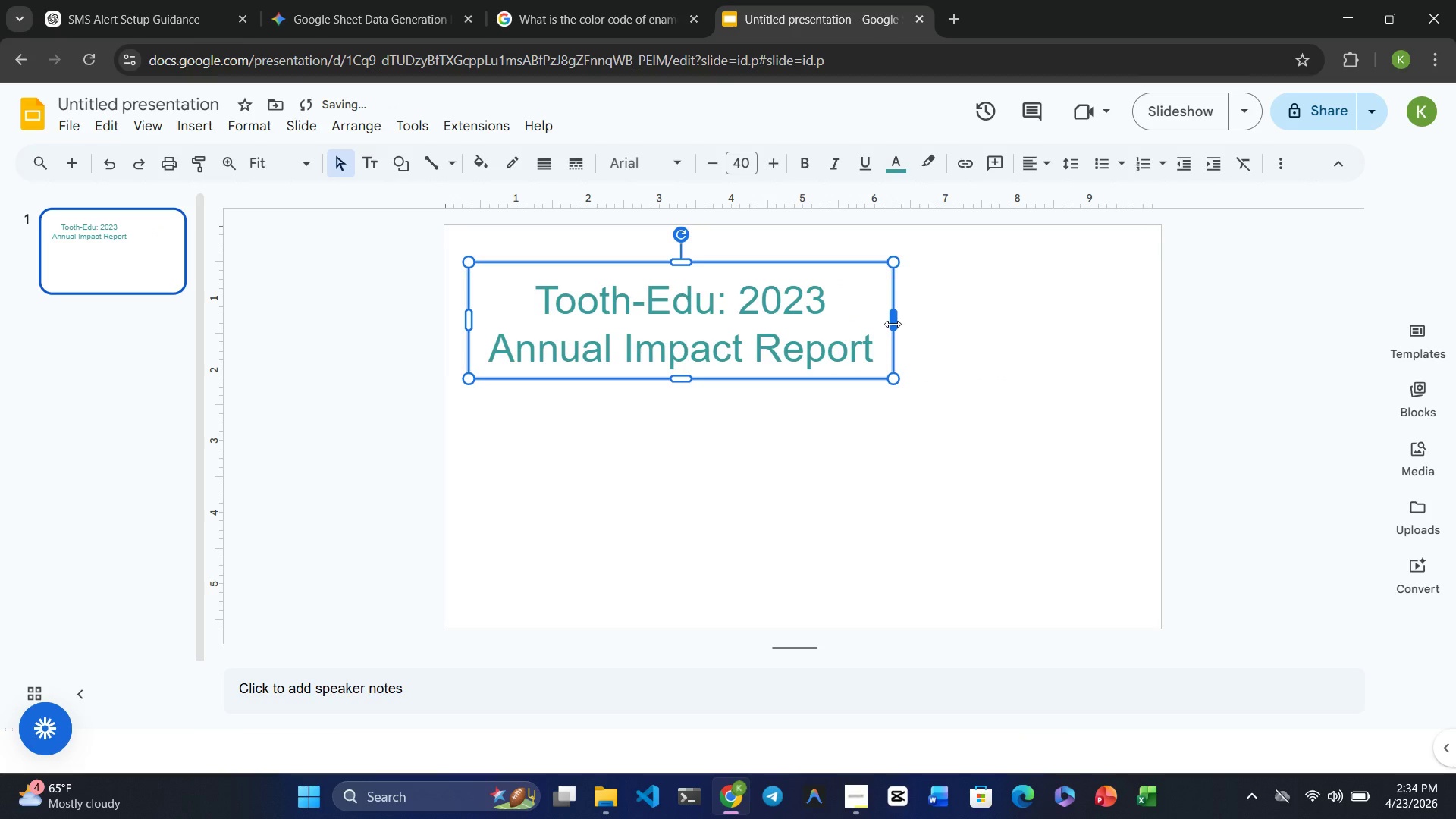 
left_click_drag(start_coordinate=[893, 324], to_coordinate=[910, 323])
 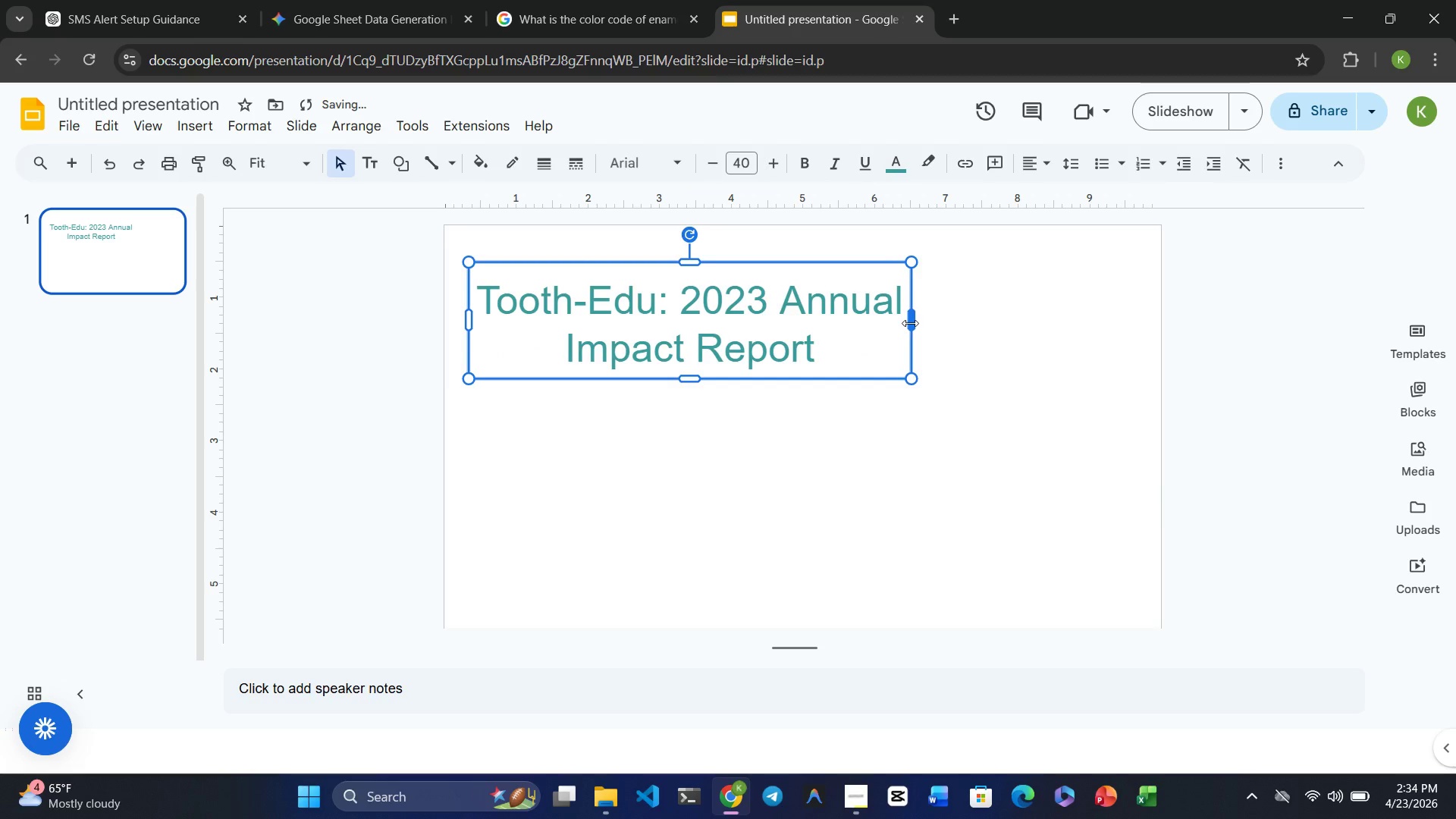 
left_click_drag(start_coordinate=[910, 323], to_coordinate=[924, 322])
 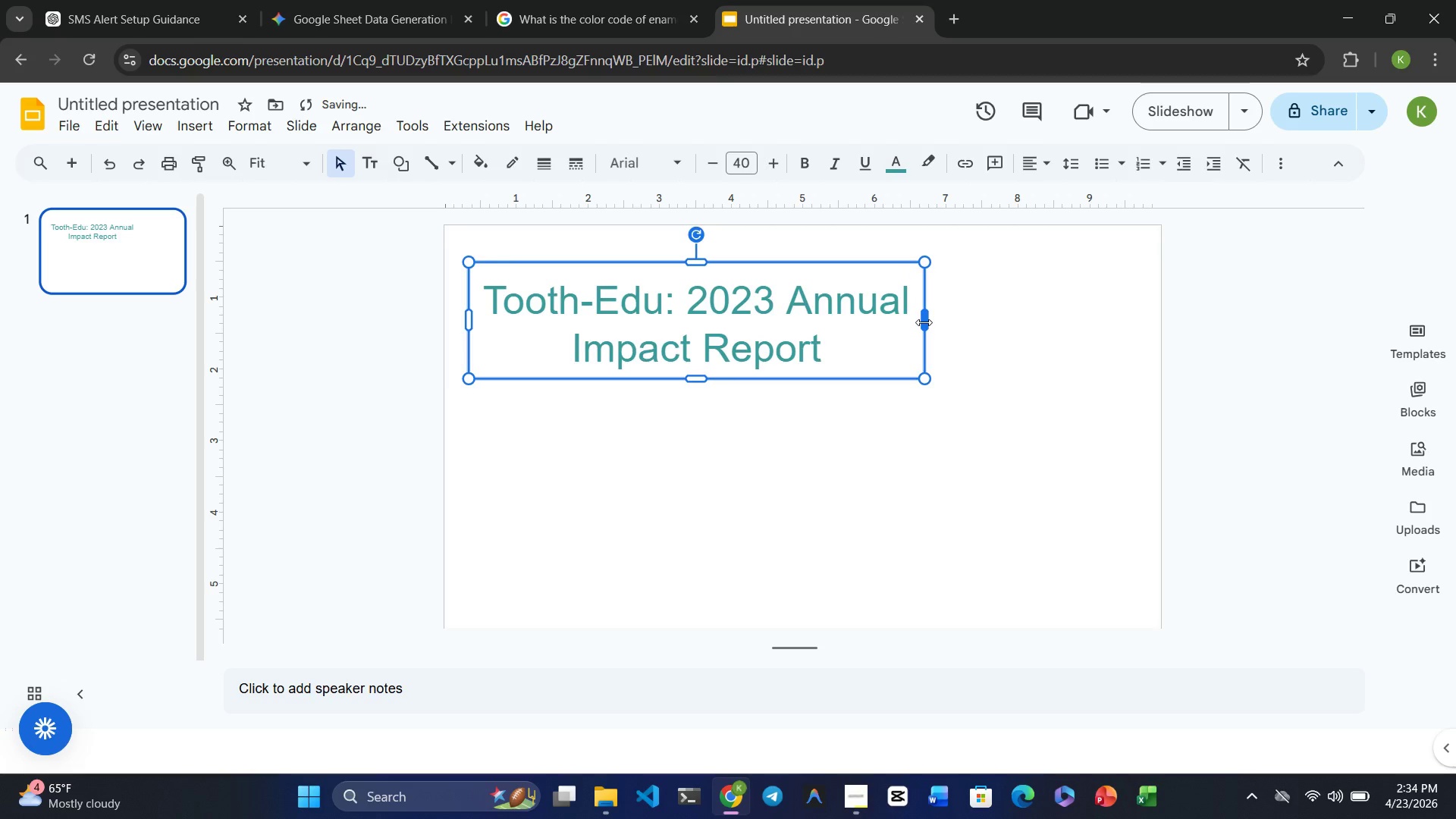 
left_click_drag(start_coordinate=[924, 322], to_coordinate=[935, 322])
 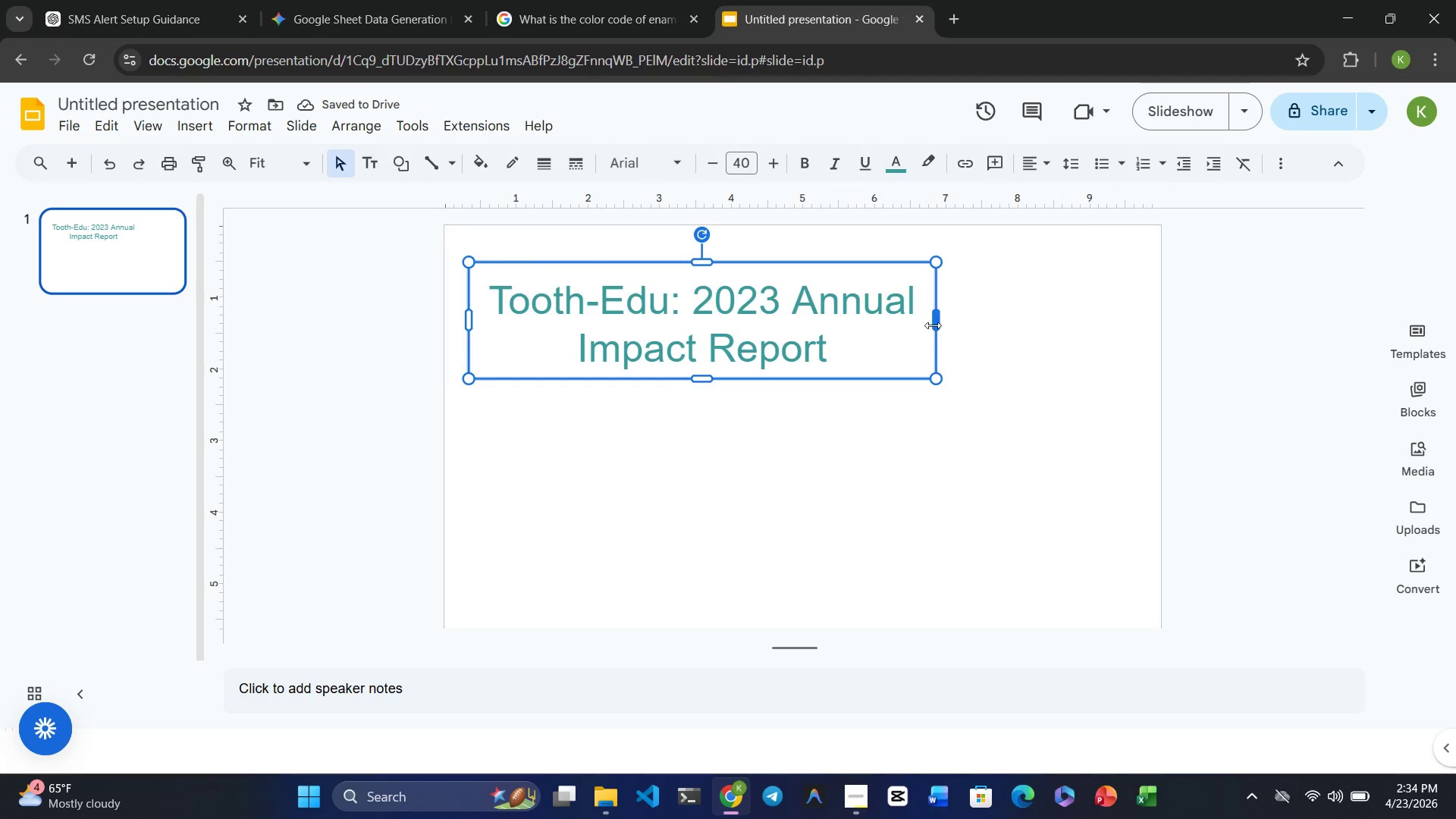 
left_click_drag(start_coordinate=[864, 354], to_coordinate=[443, 298])
 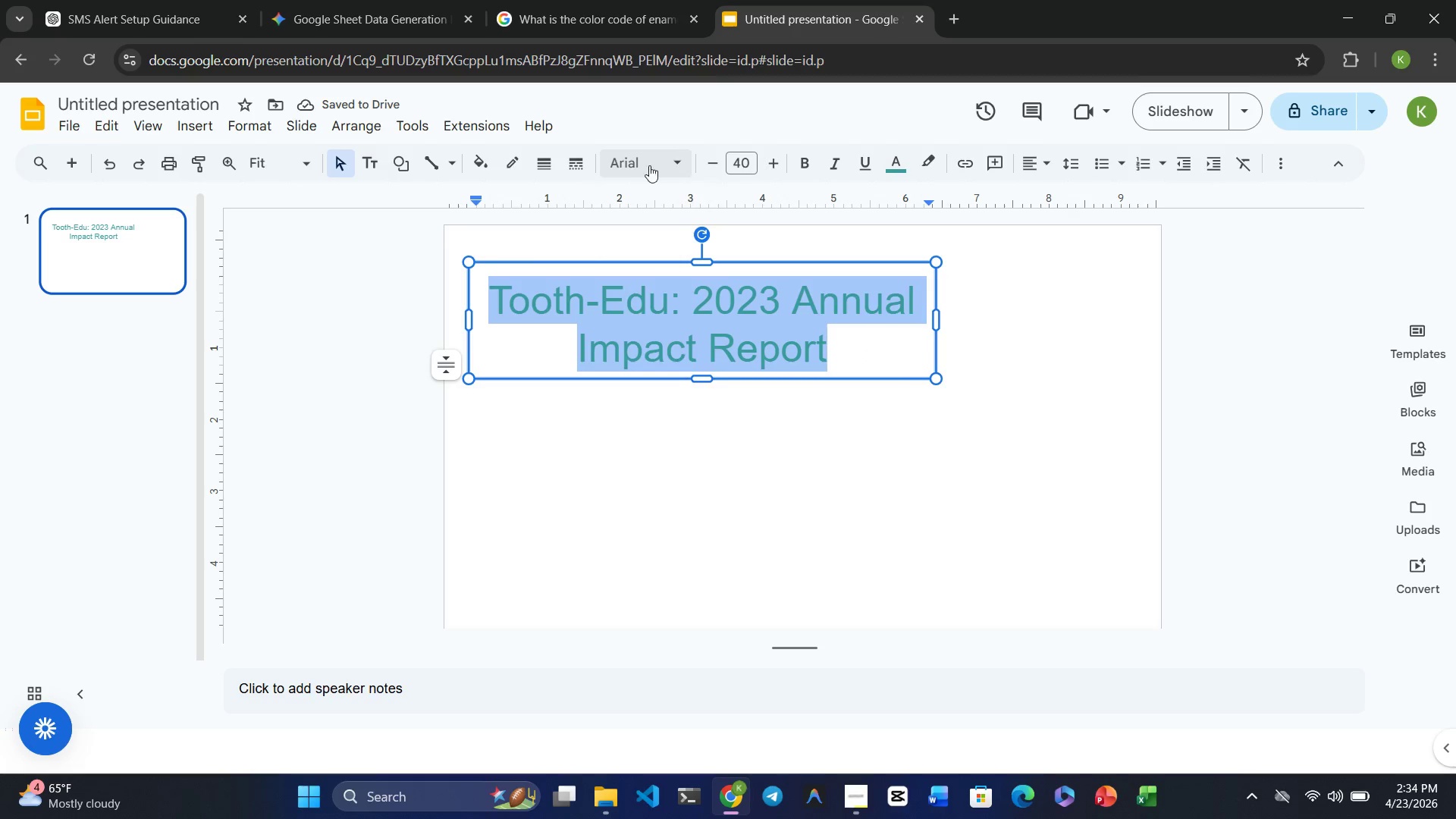 
left_click([645, 165])
 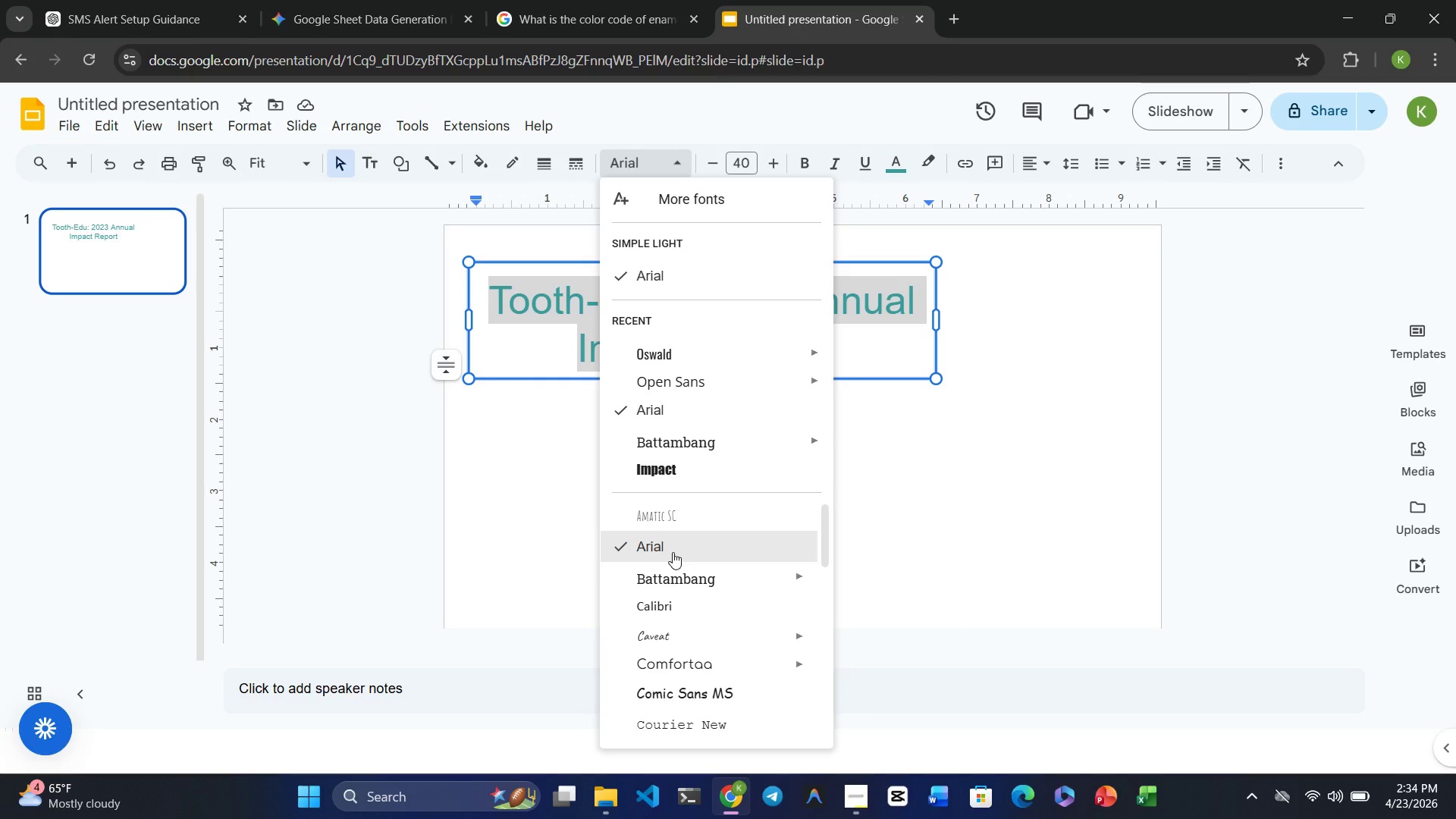 
wait(8.89)
 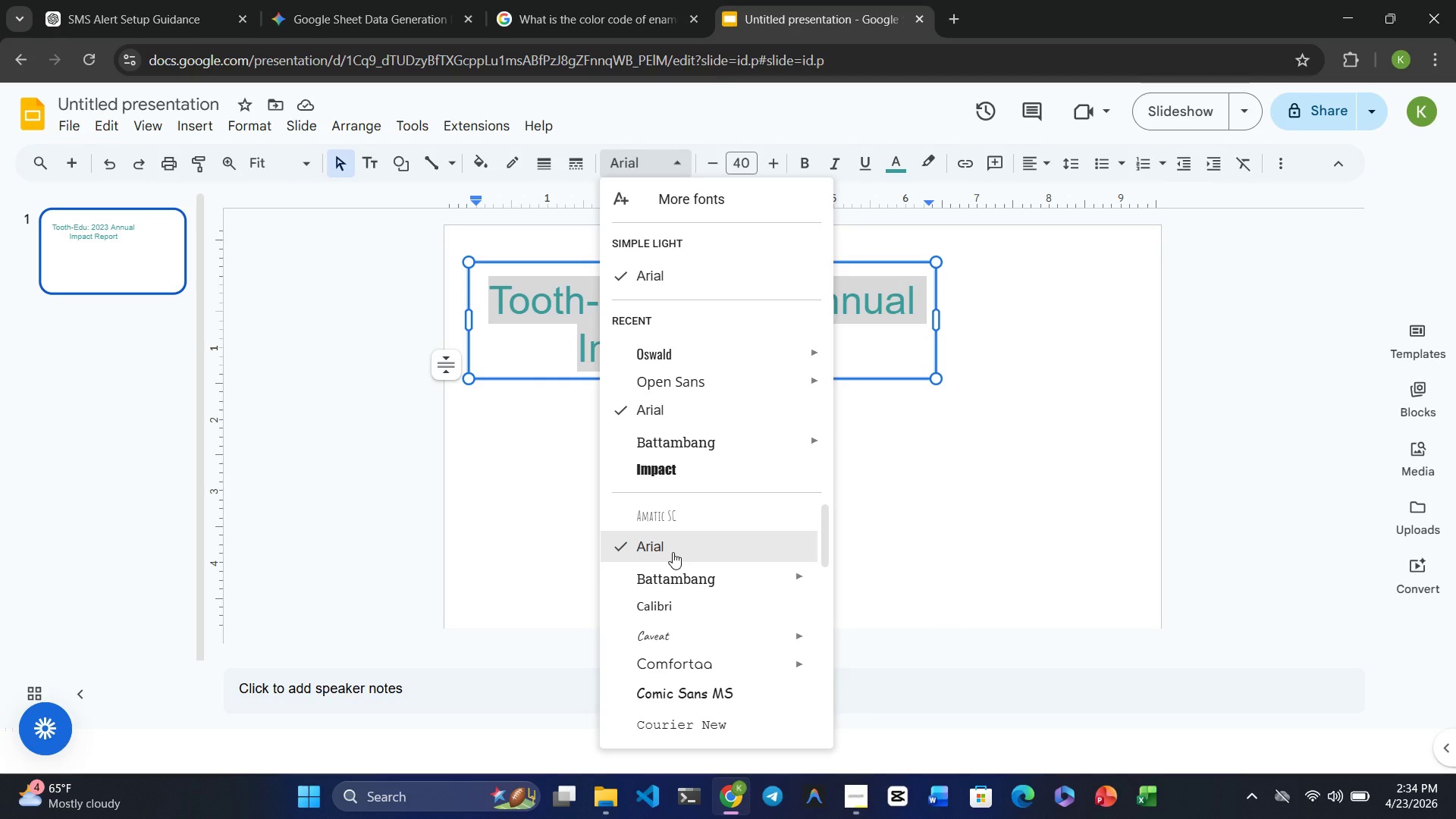 
left_click([673, 552])
 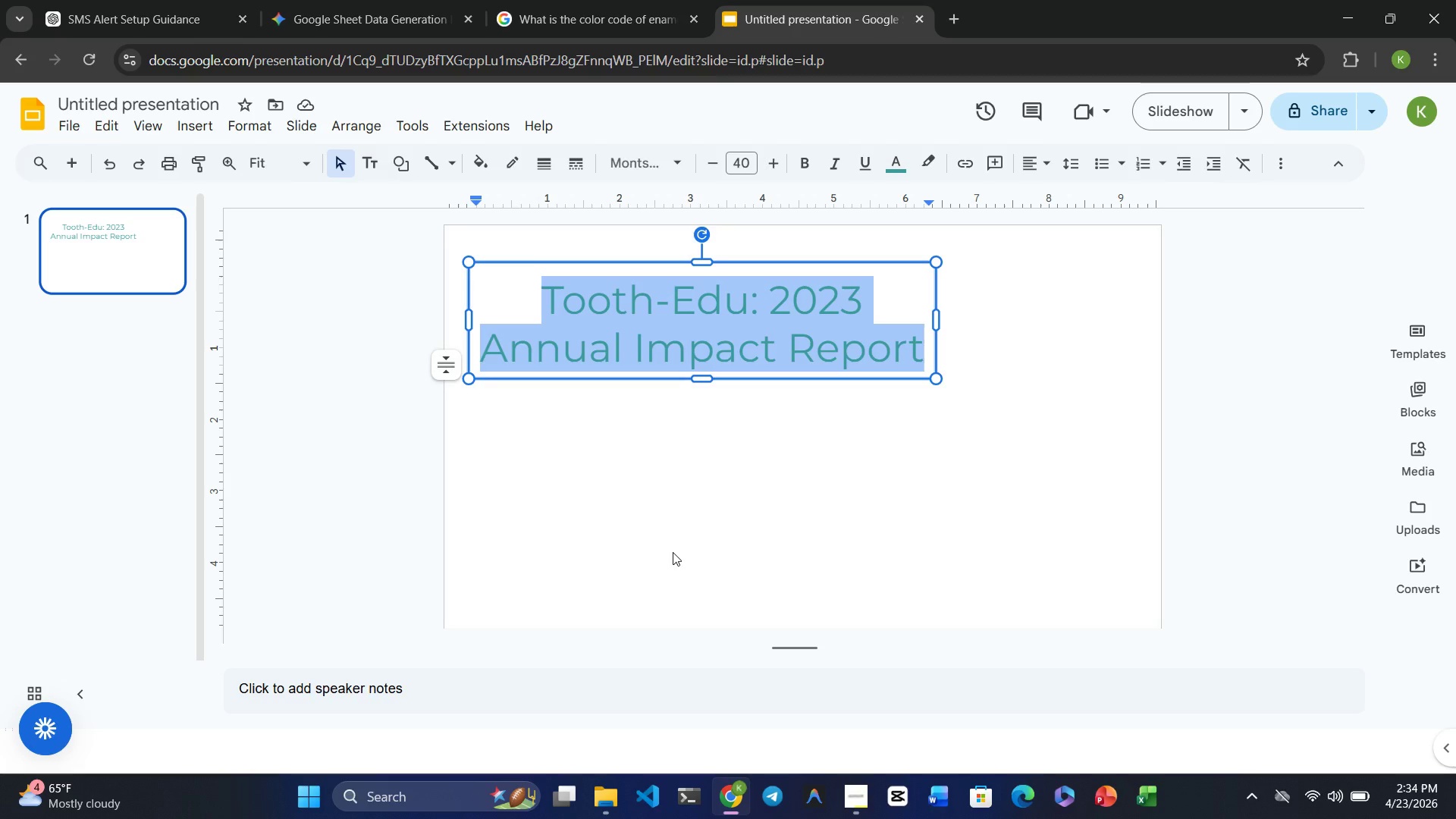 
wait(22.5)
 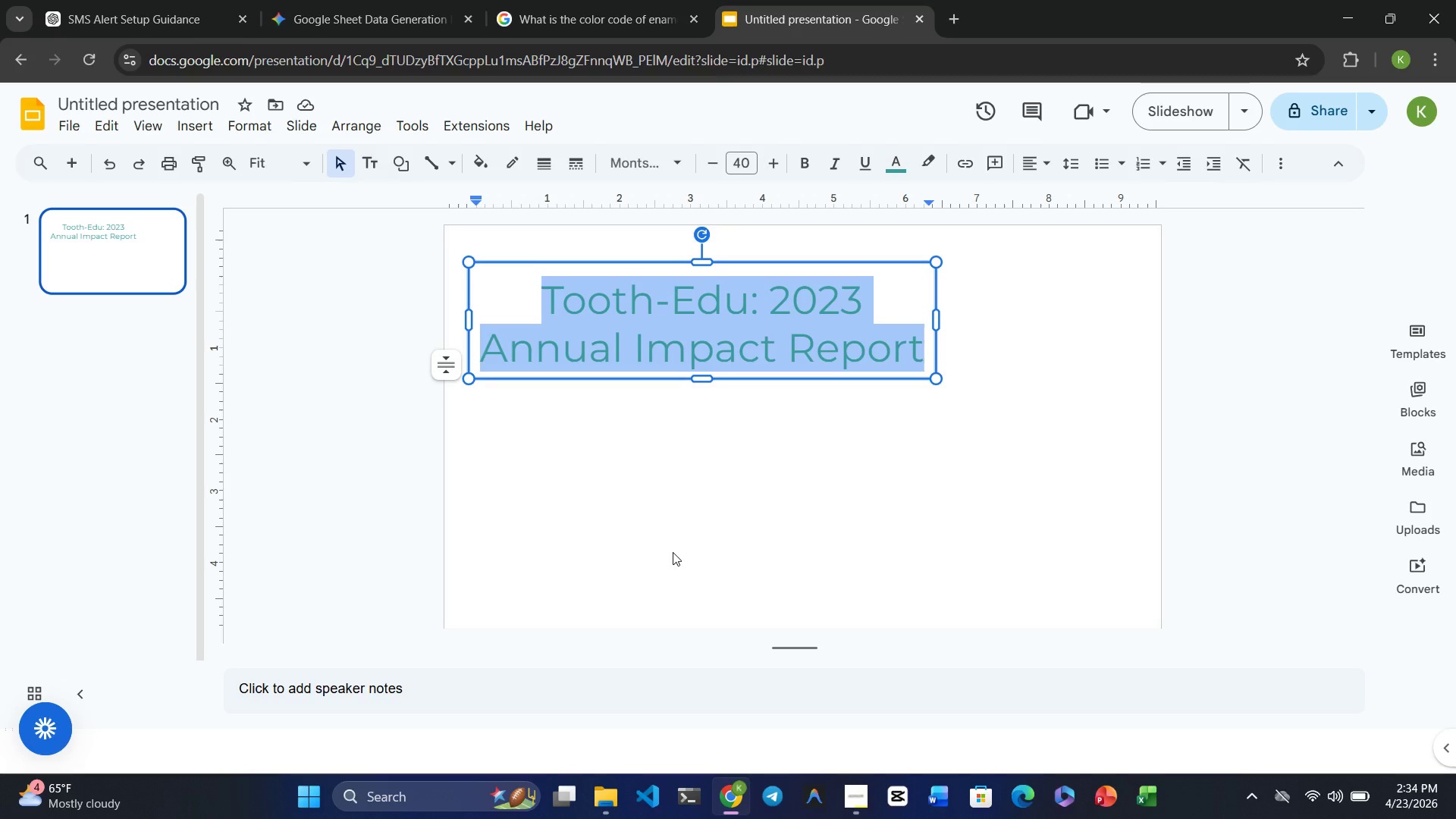 
left_click([673, 408])
 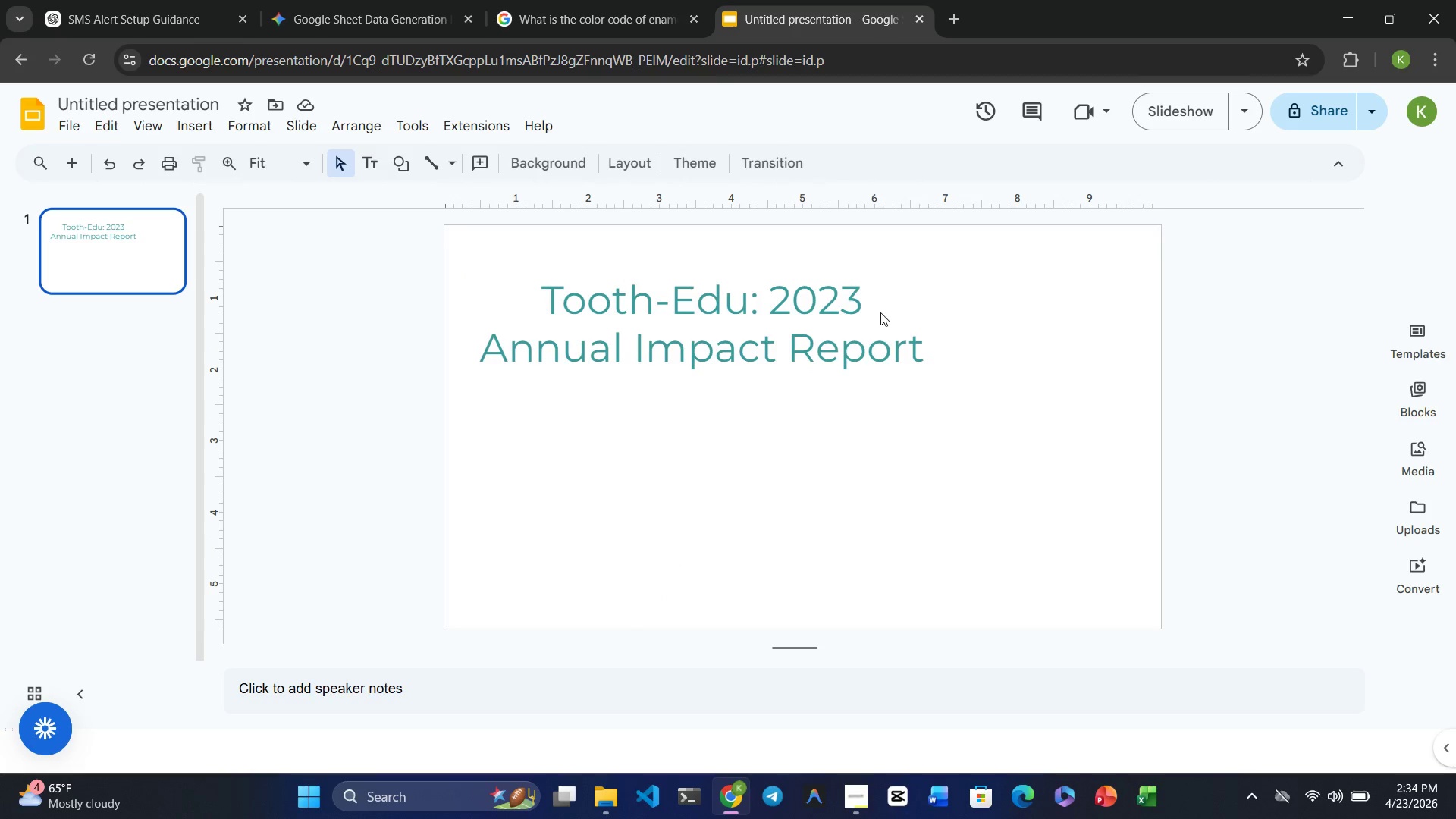 
left_click([880, 312])
 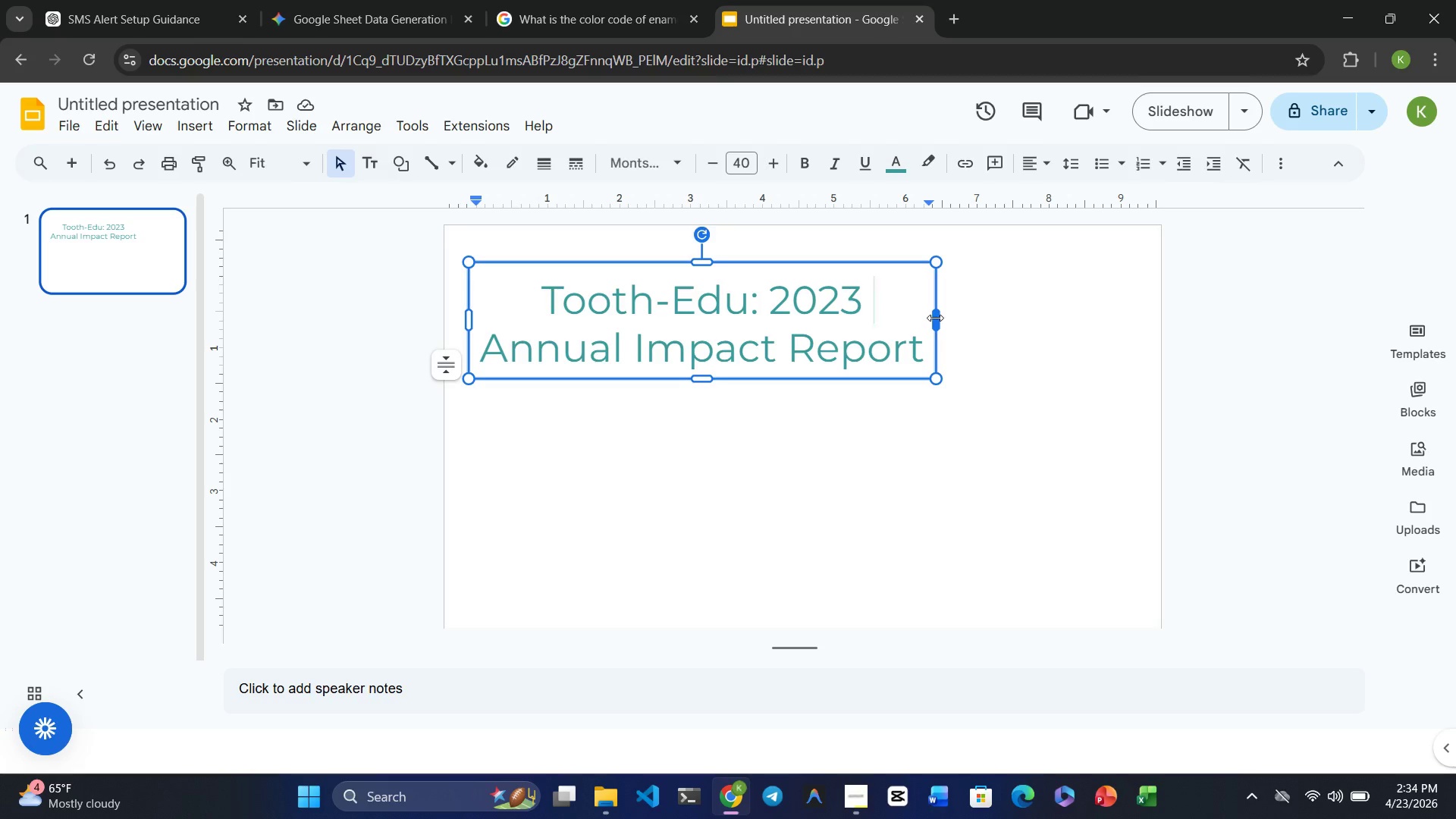 
left_click_drag(start_coordinate=[935, 318], to_coordinate=[874, 317])
 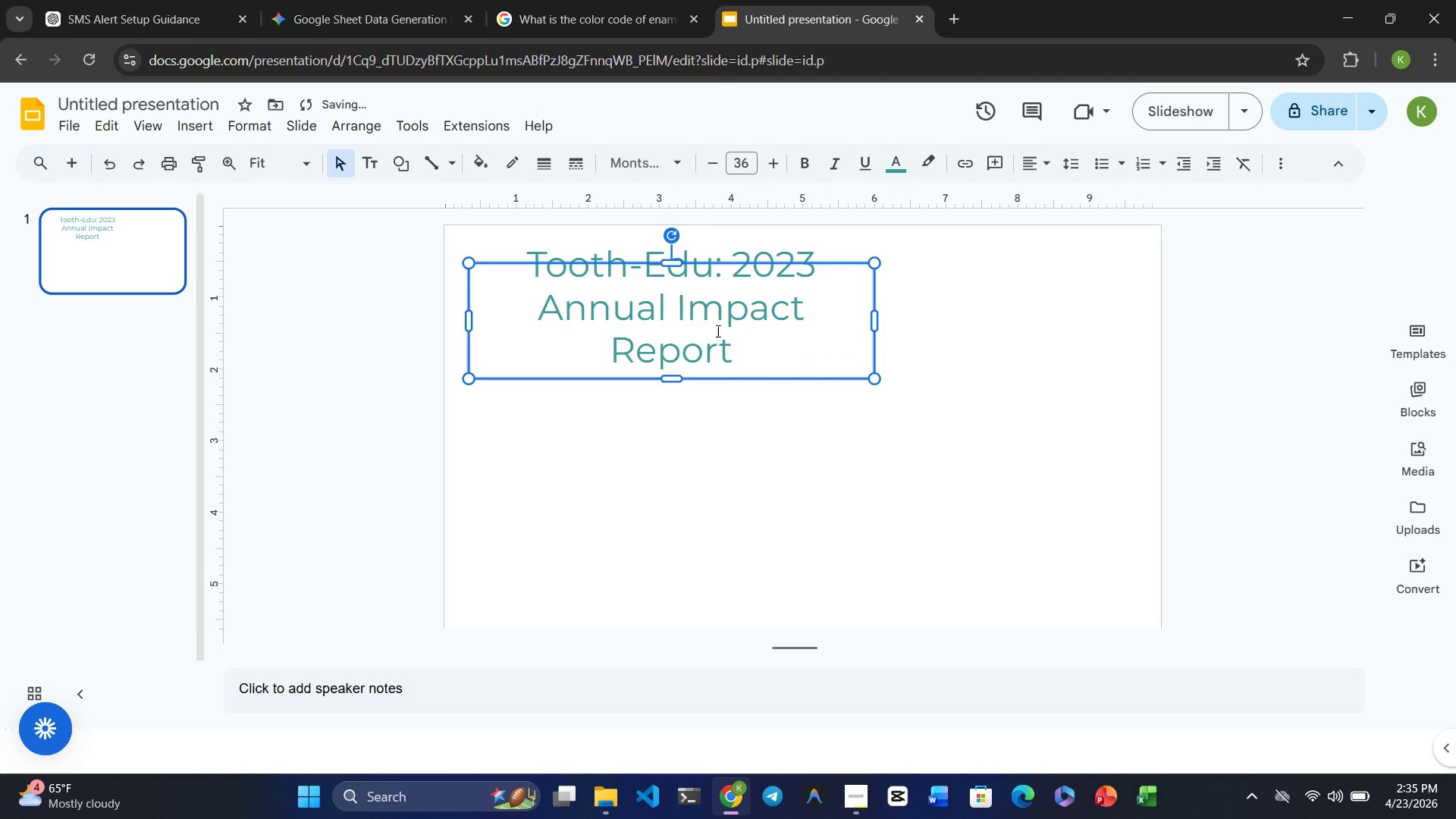 
wait(7.72)
 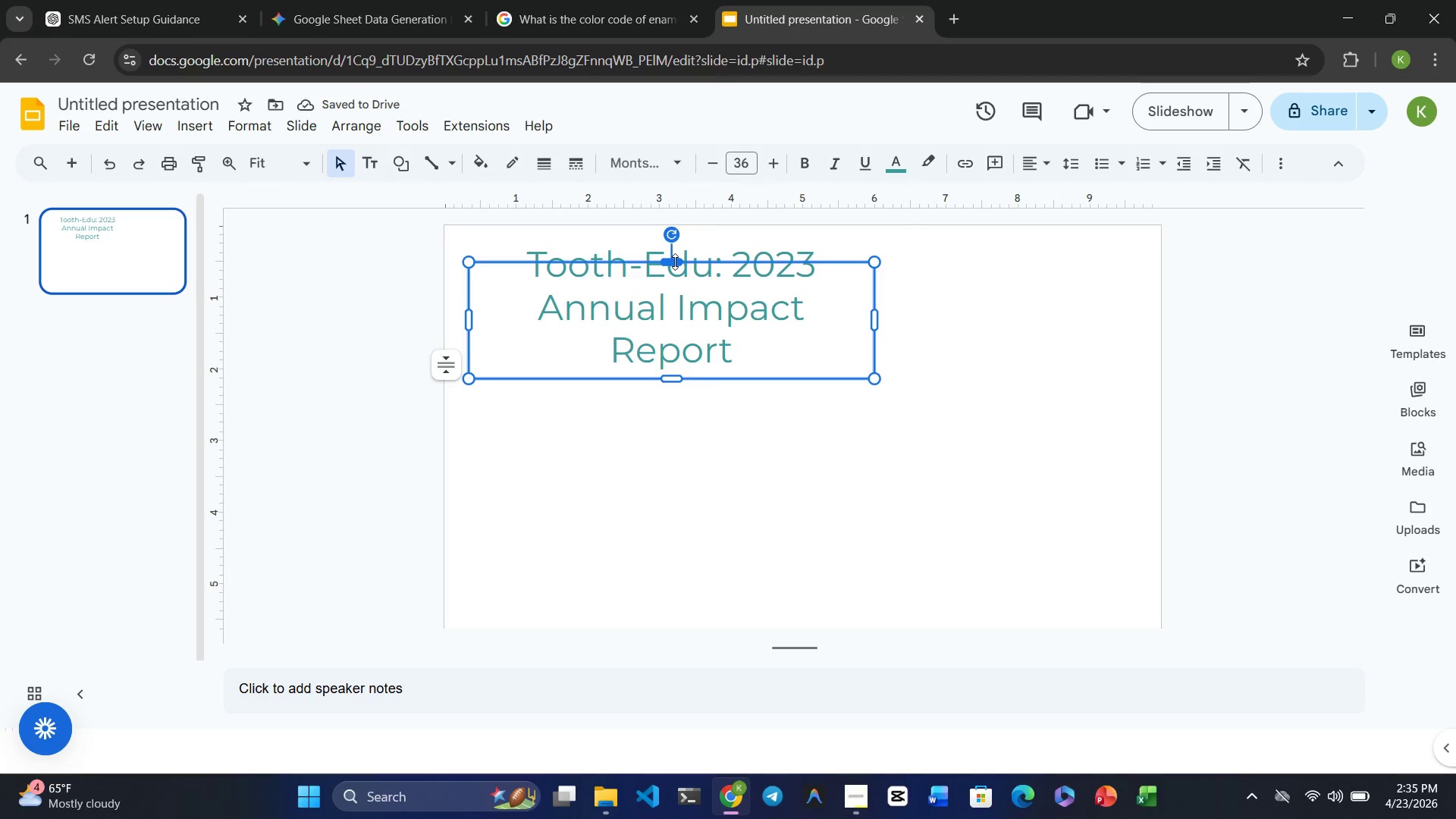 
left_click_drag(start_coordinate=[673, 375], to_coordinate=[673, 400])
 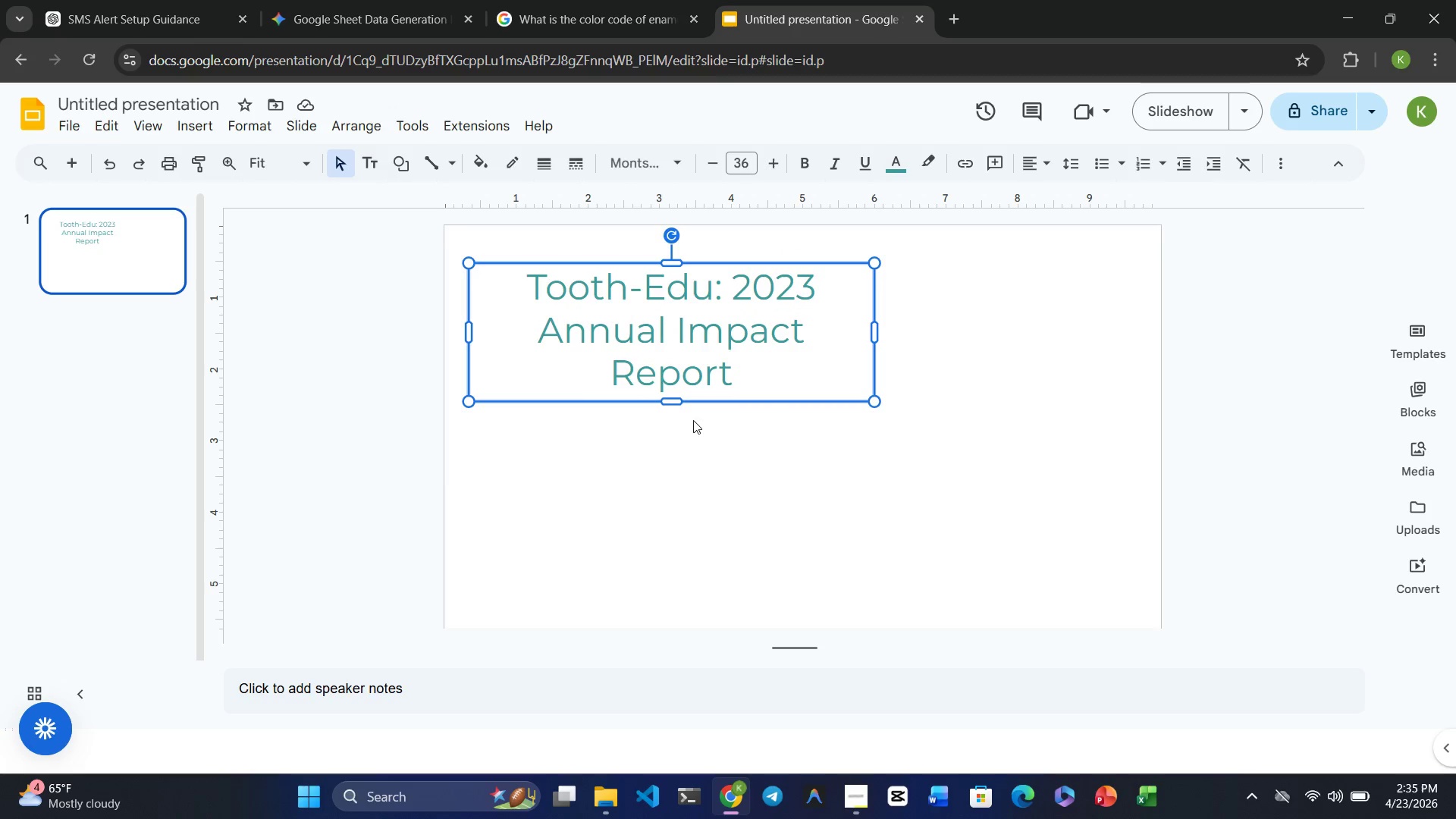 
wait(7.12)
 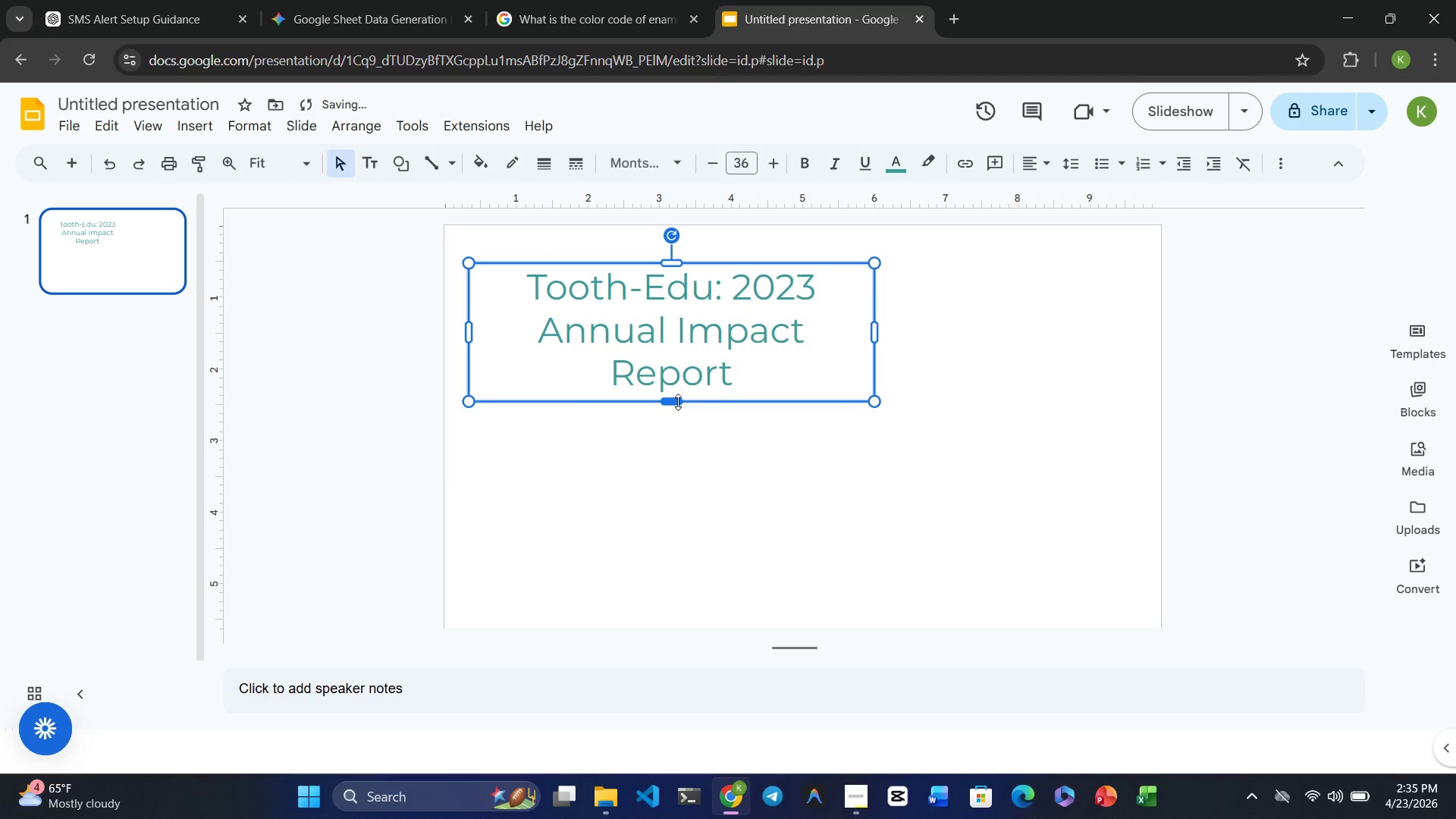 
left_click_drag(start_coordinate=[874, 334], to_coordinate=[853, 334])
 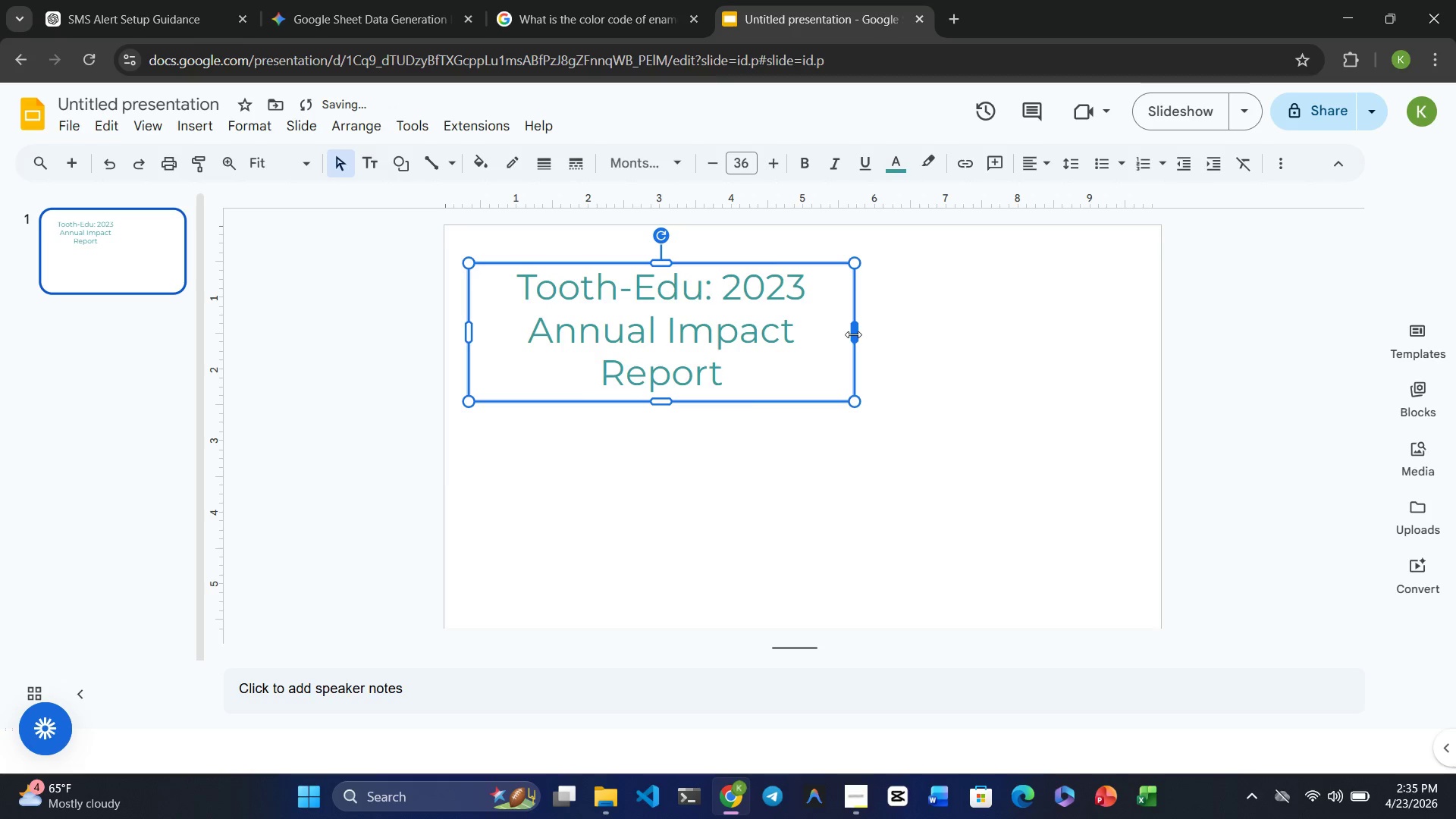 
left_click_drag(start_coordinate=[853, 334], to_coordinate=[835, 334])
 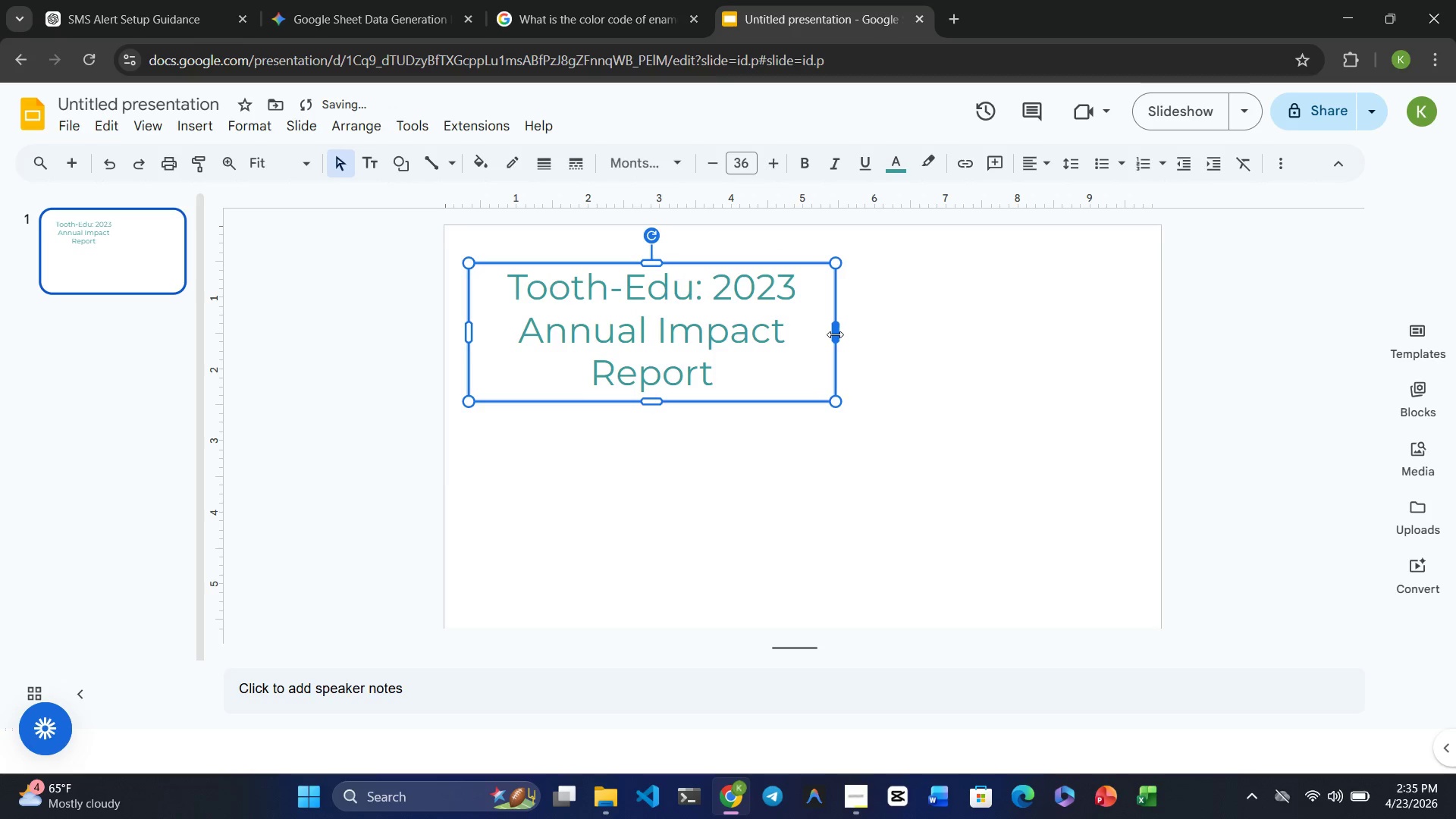 
left_click_drag(start_coordinate=[835, 334], to_coordinate=[814, 334])
 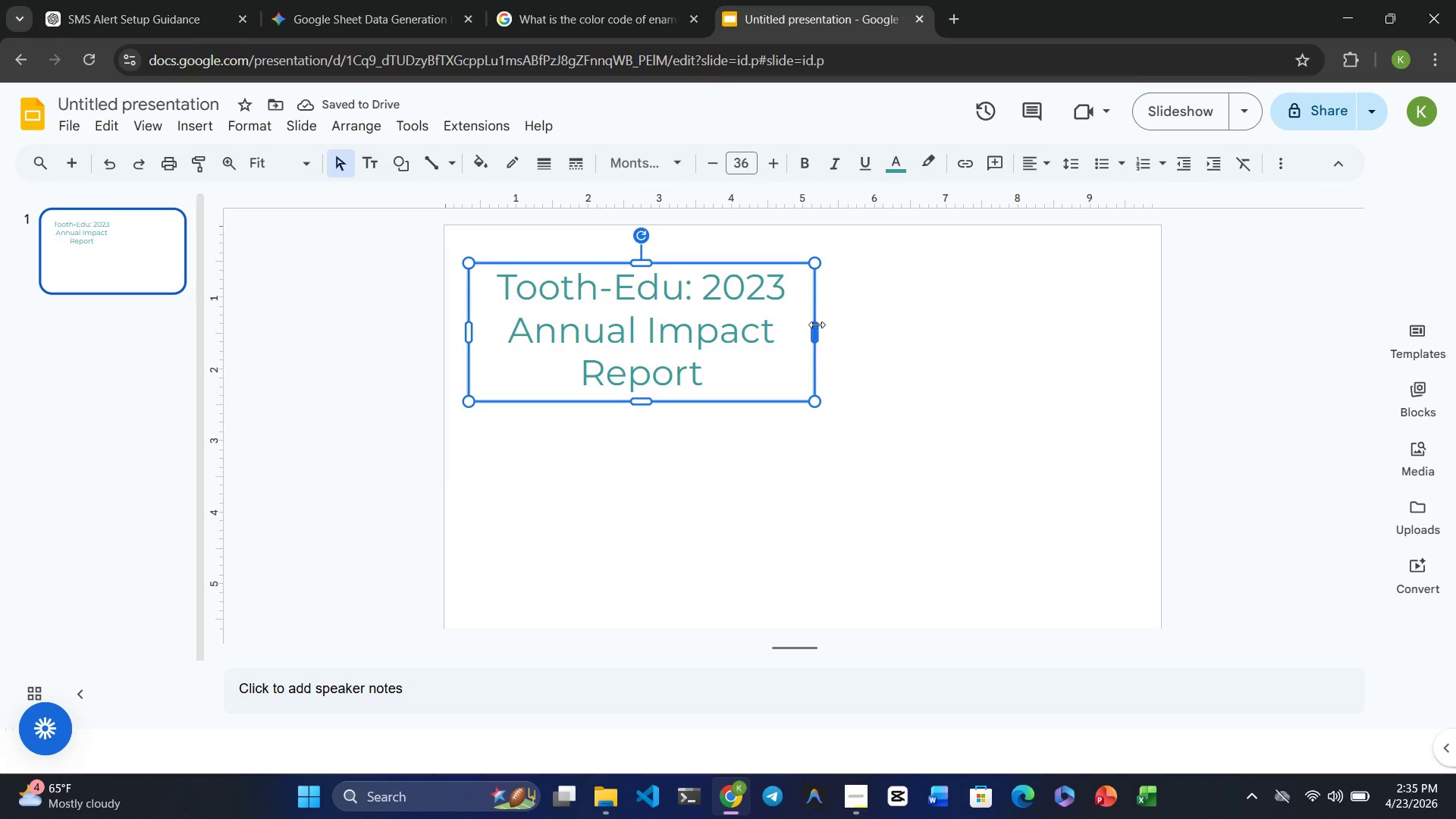 
wait(6.59)
 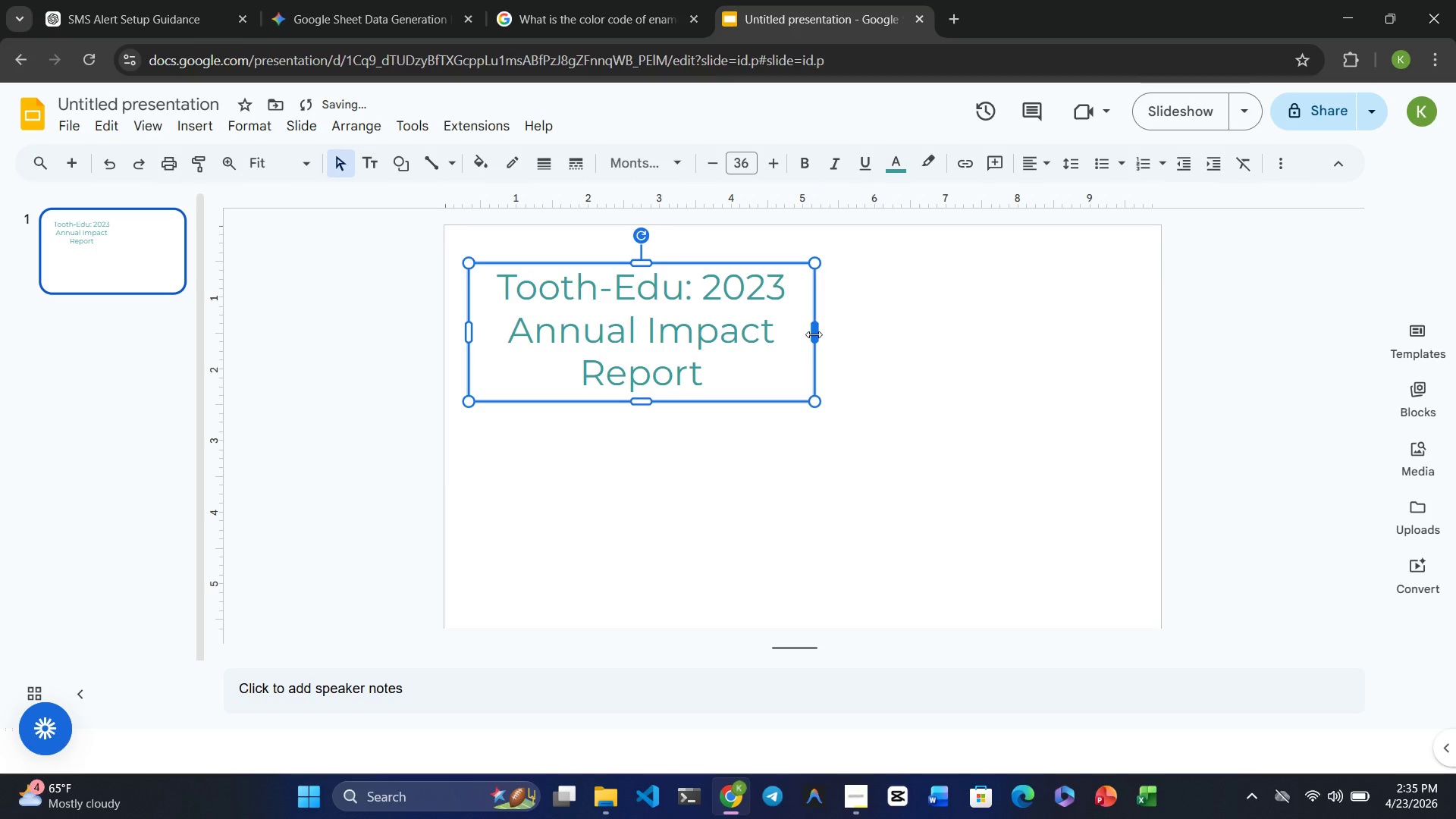 
left_click_drag(start_coordinate=[817, 329], to_coordinate=[837, 328])
 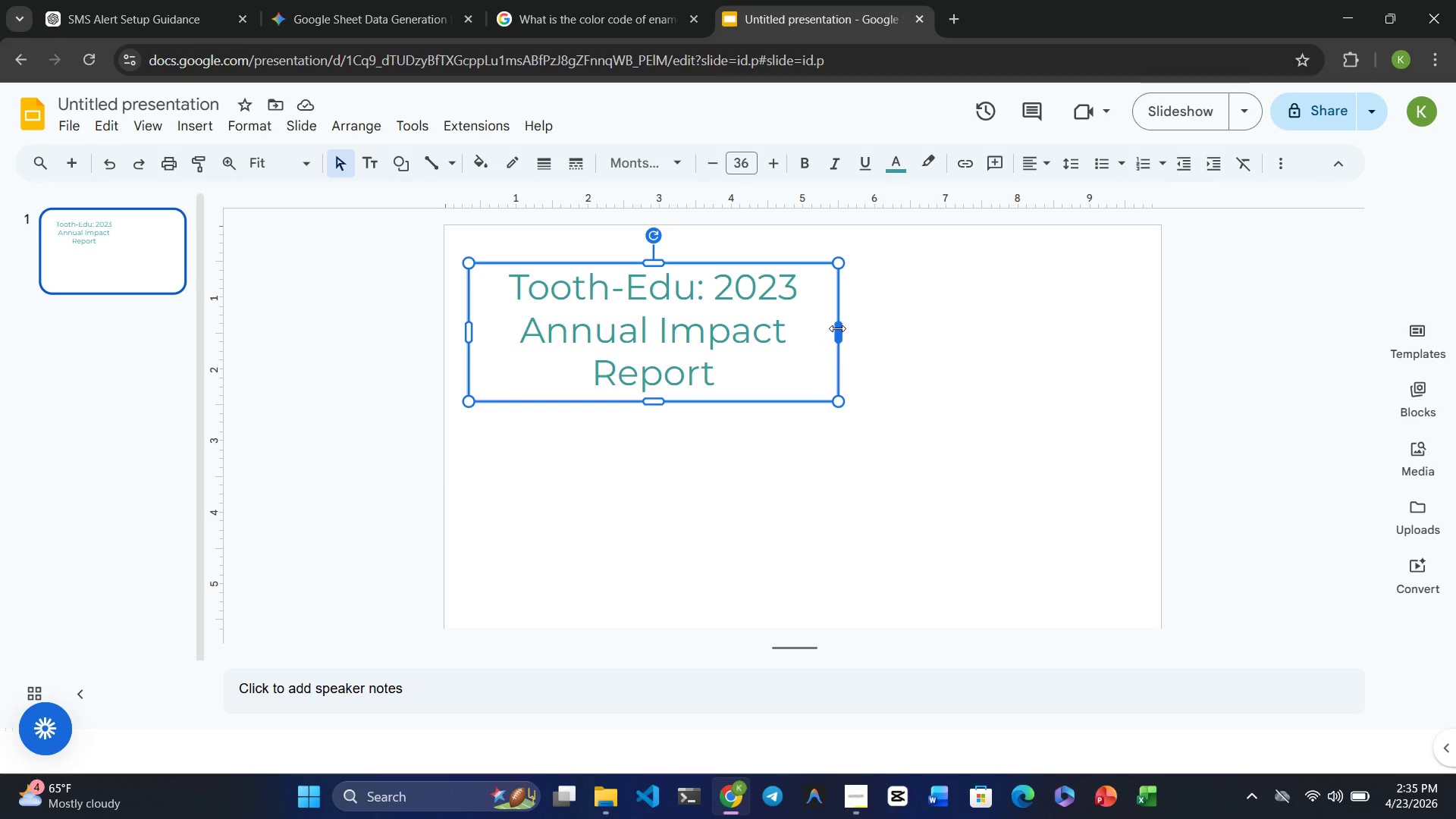 
wait(14.12)
 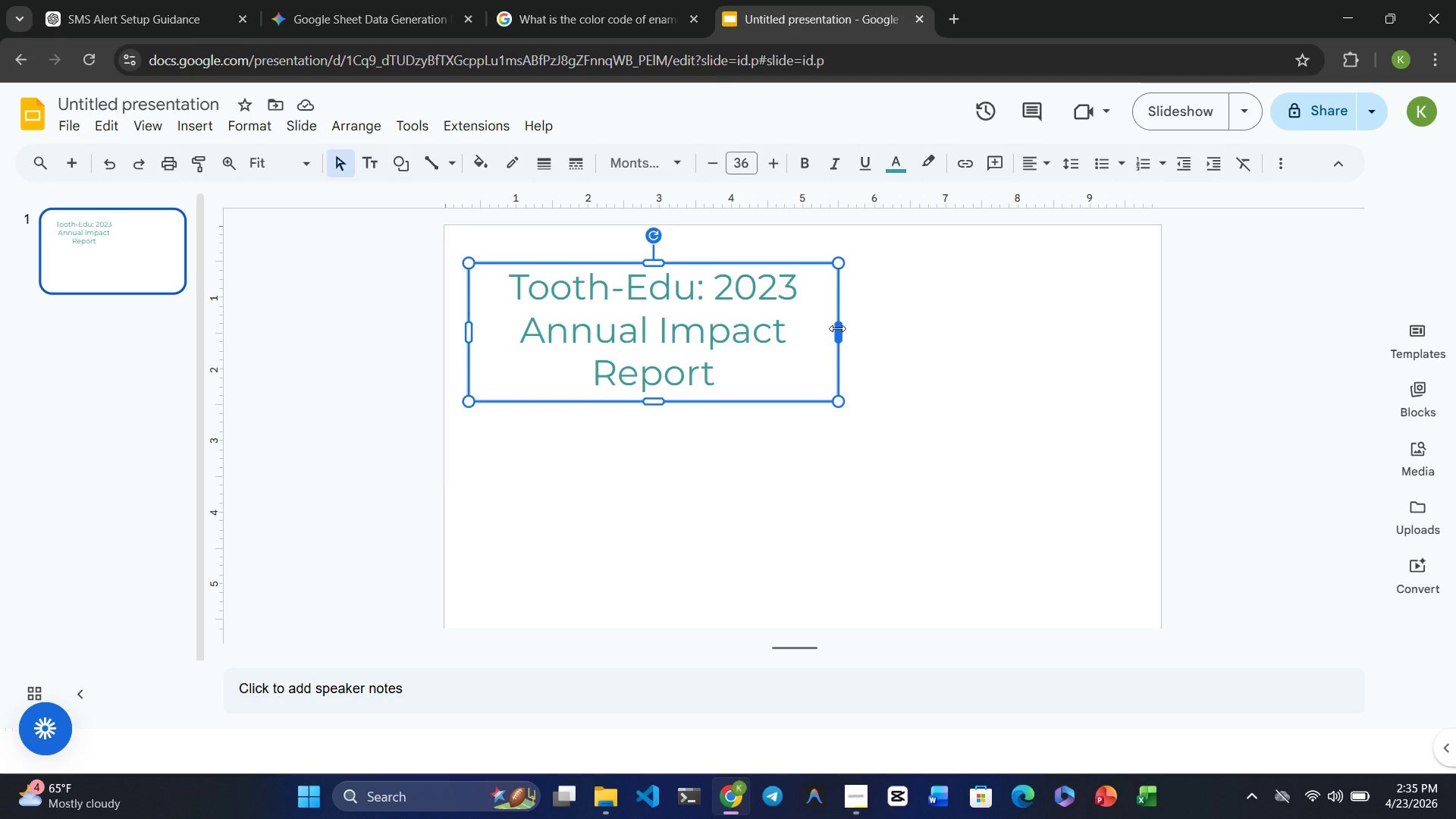 
left_click([578, 444])
 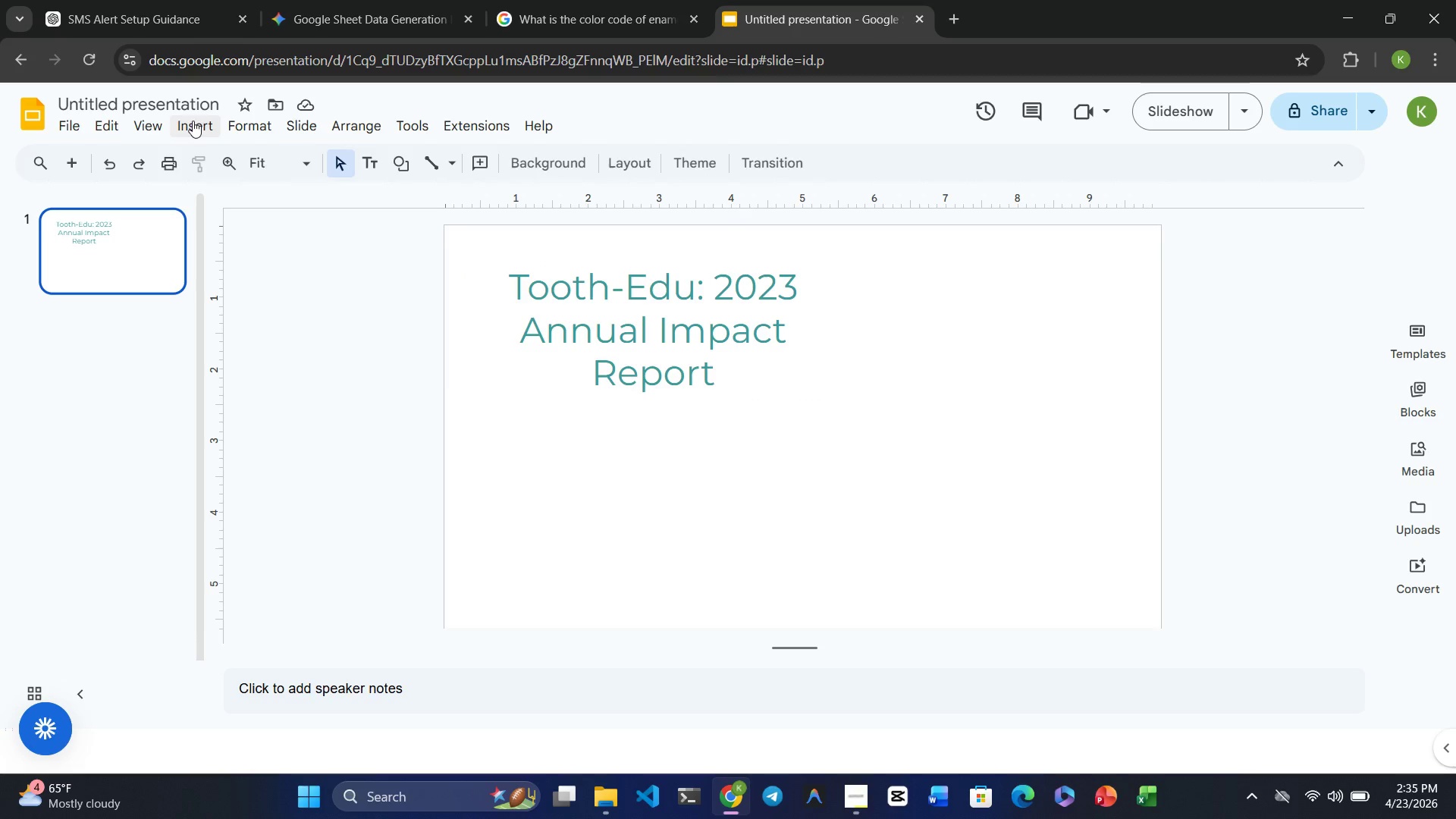 
left_click([585, 278])
 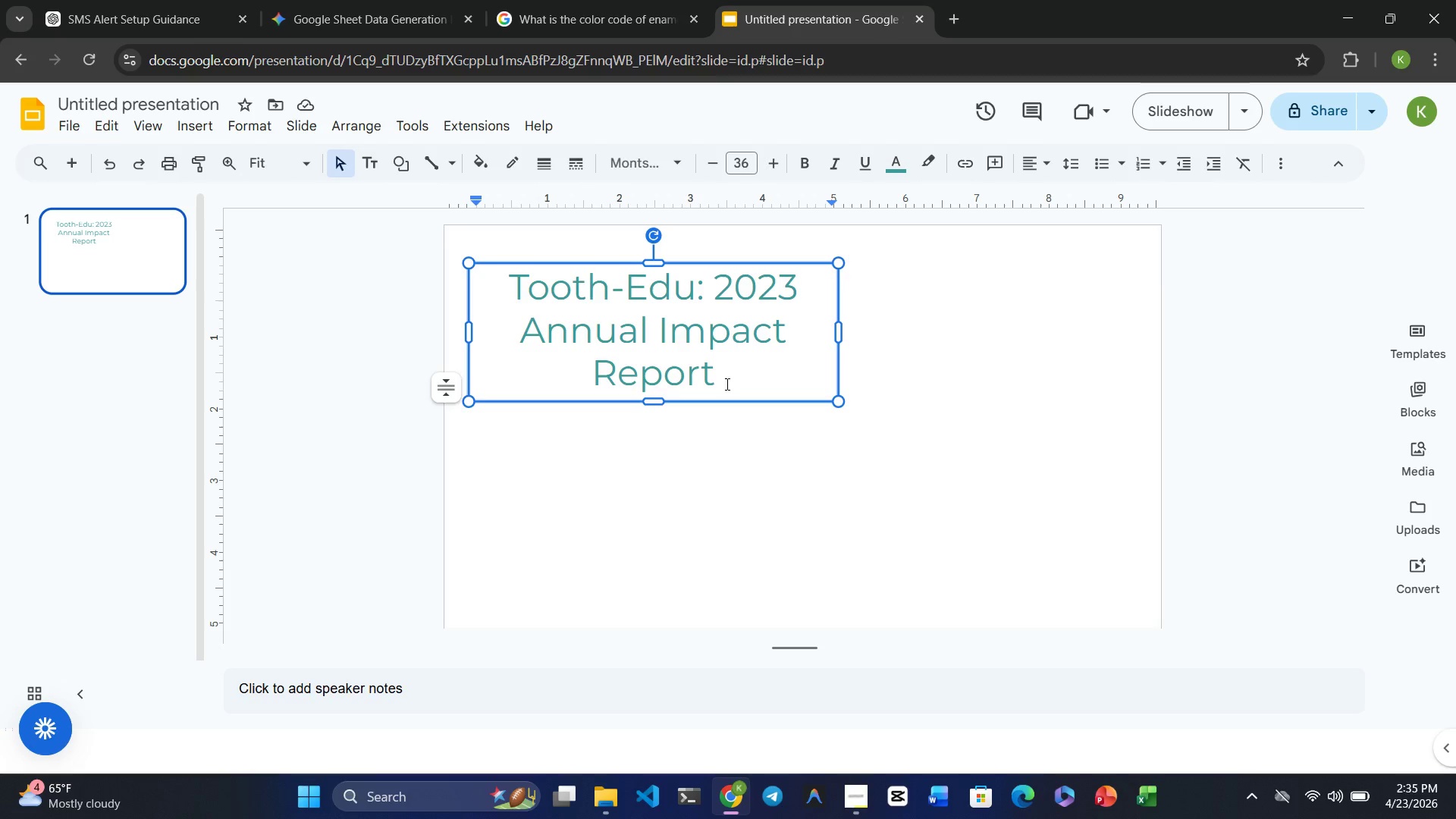 
left_click_drag(start_coordinate=[726, 388], to_coordinate=[497, 278])
 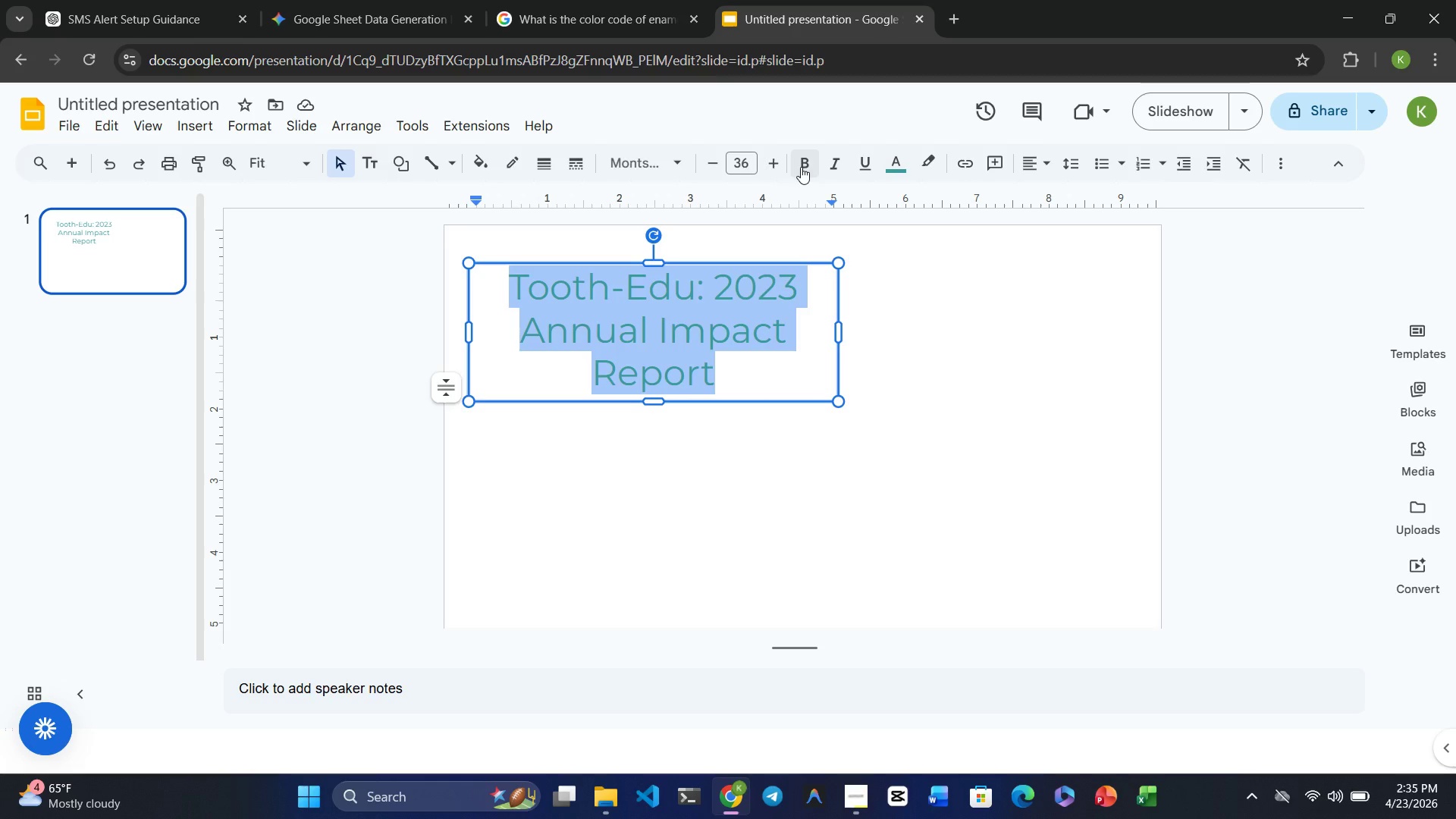 
left_click([801, 167])
 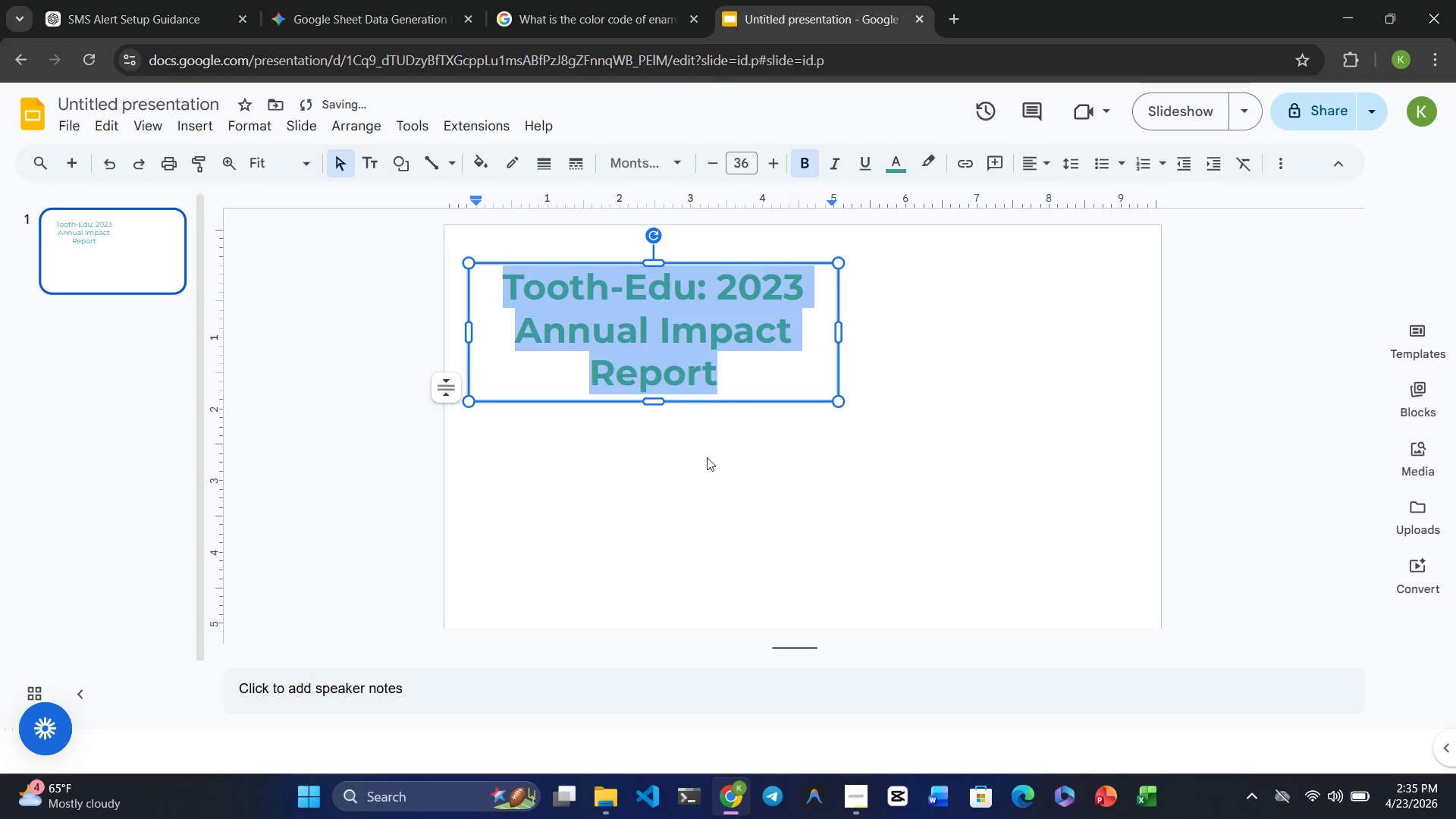 
left_click([694, 497])
 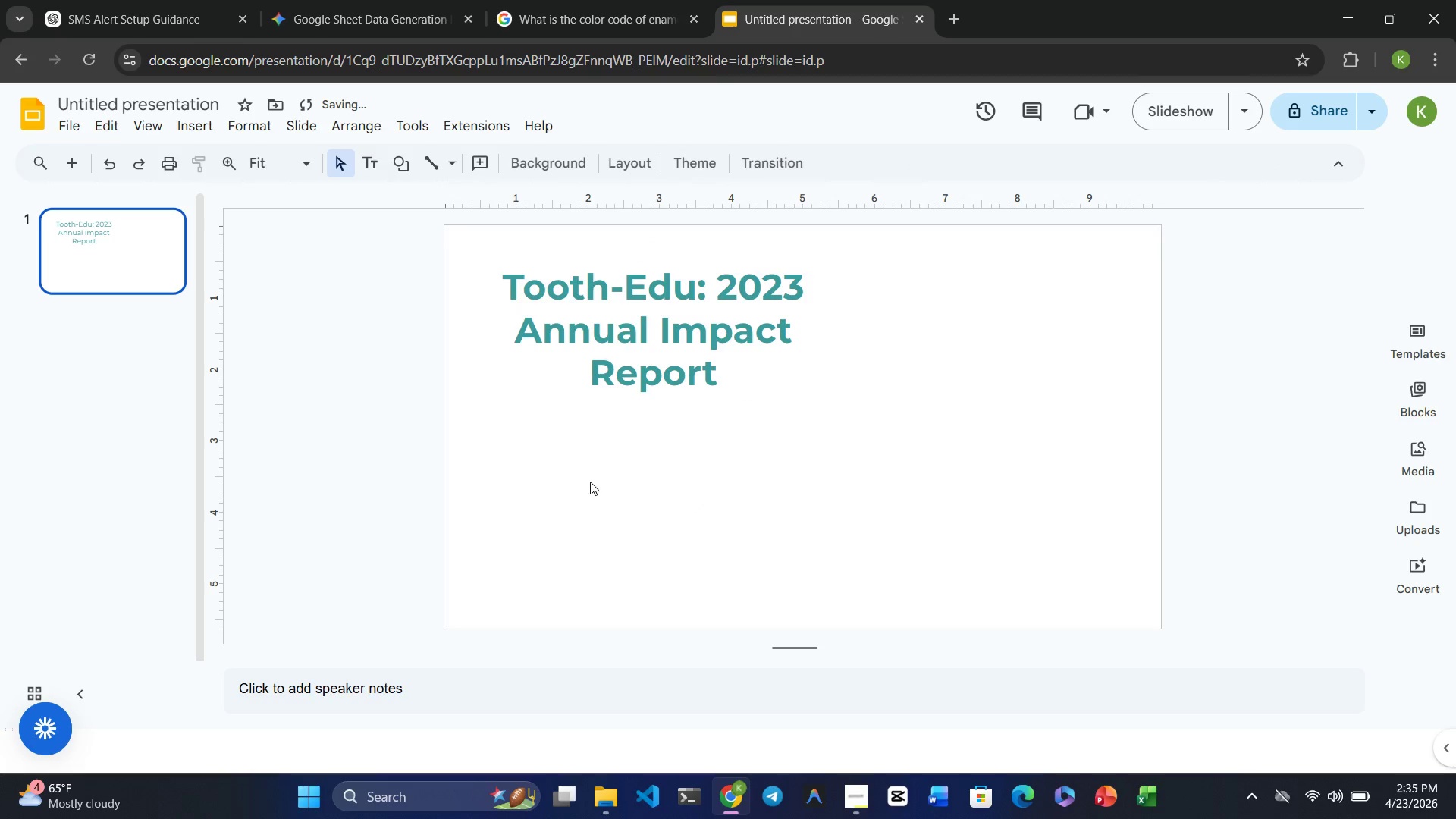 
left_click([585, 479])
 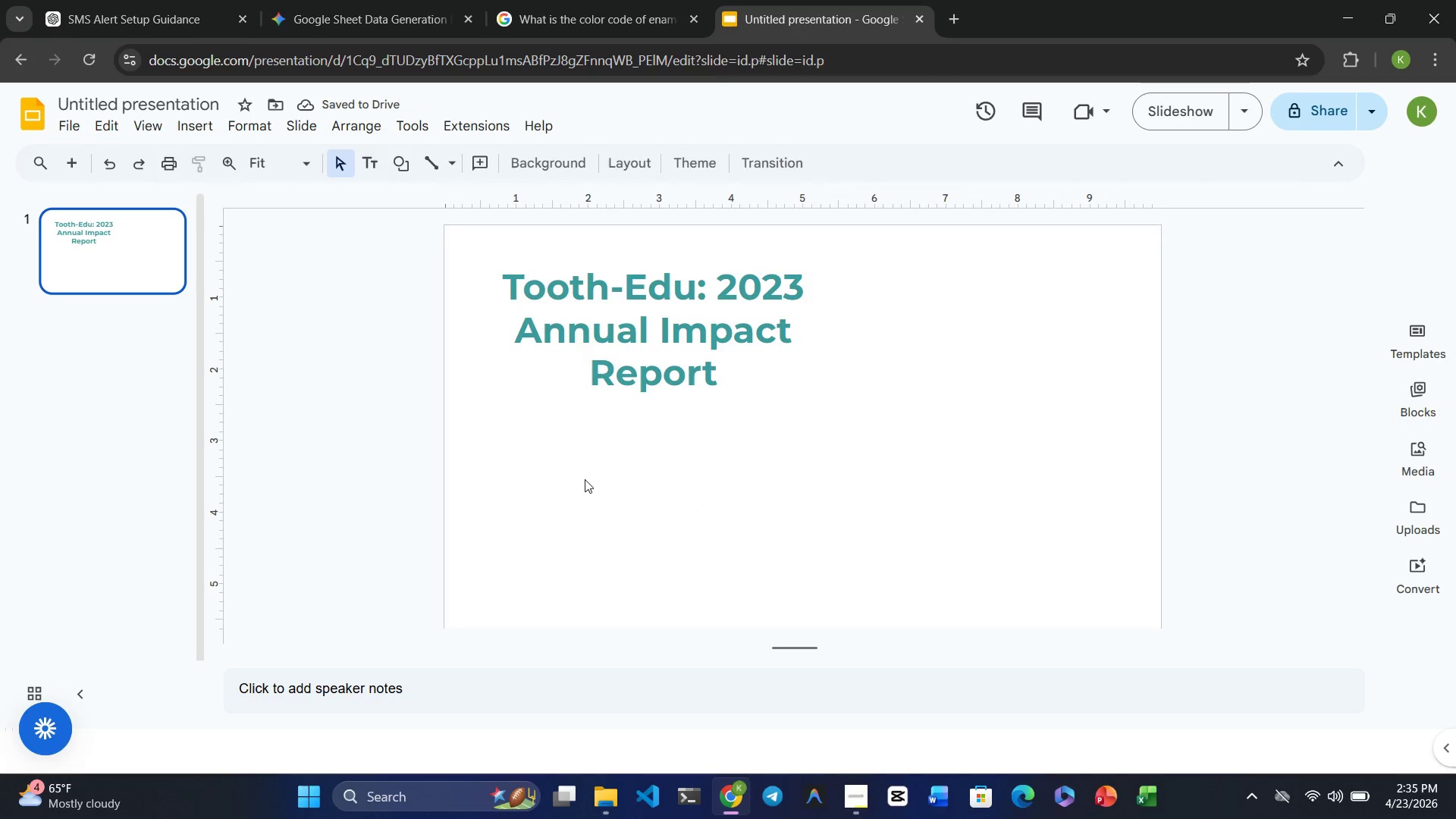 
left_click([408, 281])
 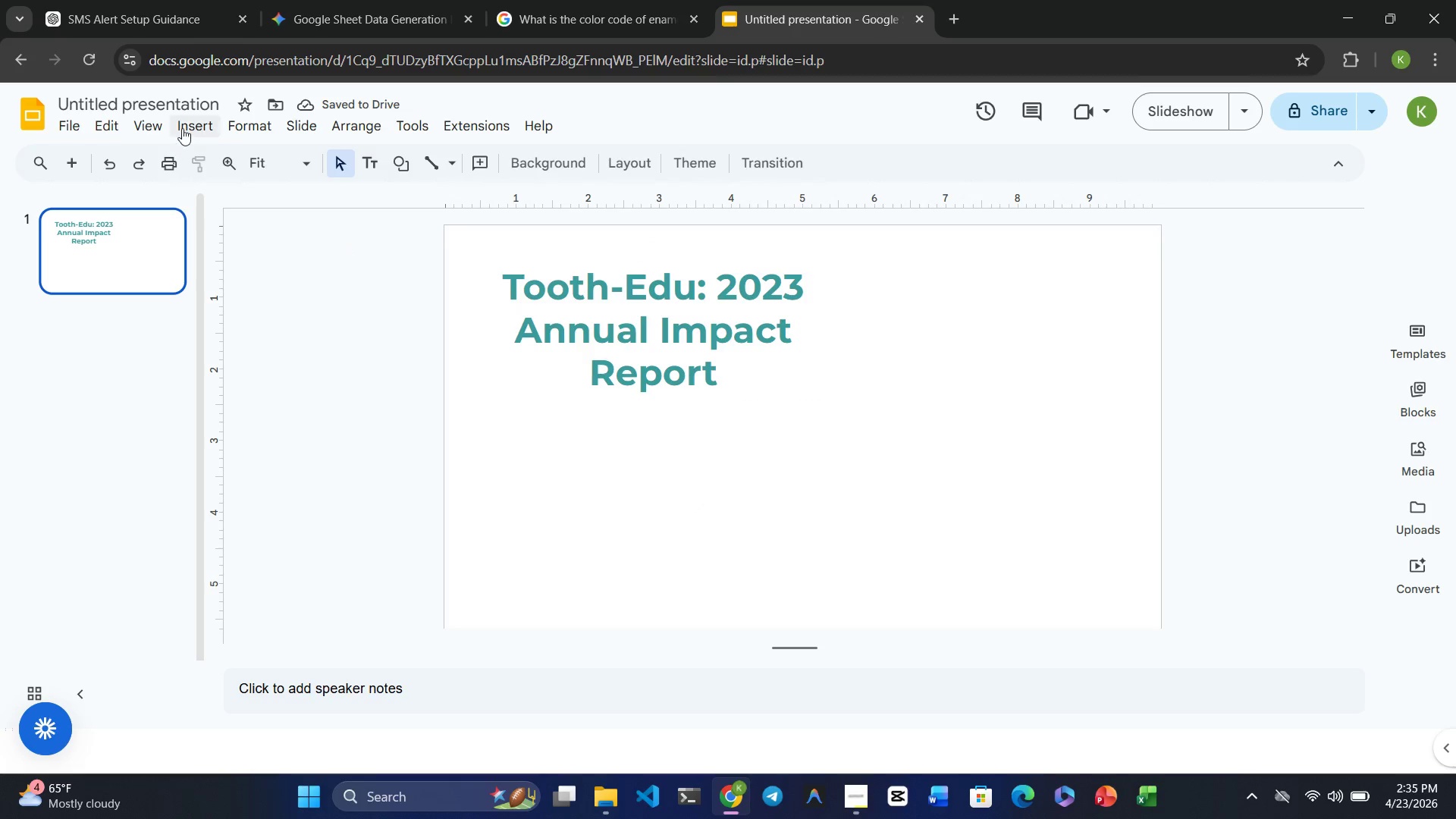 
left_click([184, 124])
 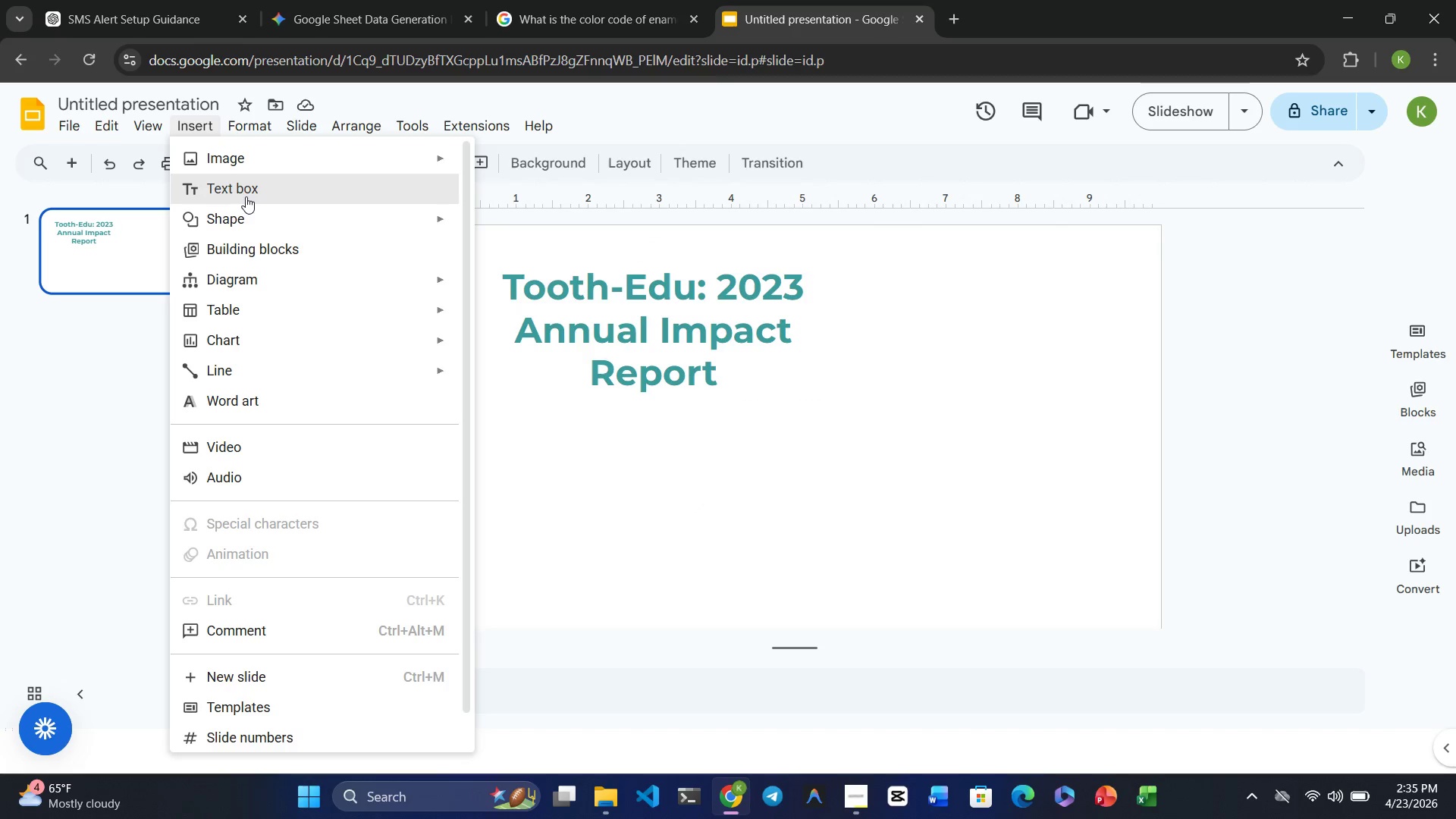 
left_click([257, 179])
 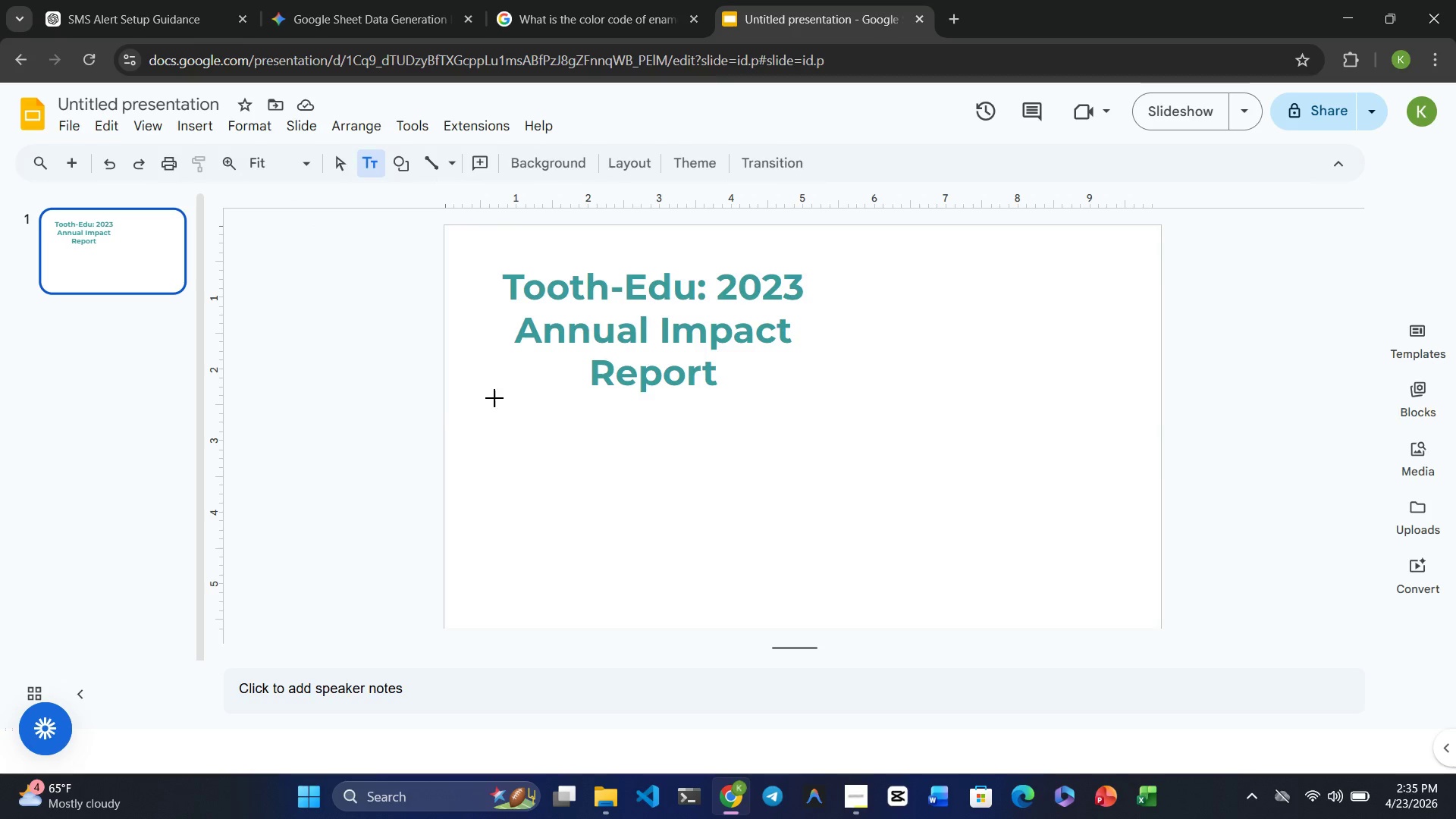 
left_click_drag(start_coordinate=[508, 406], to_coordinate=[836, 449])
 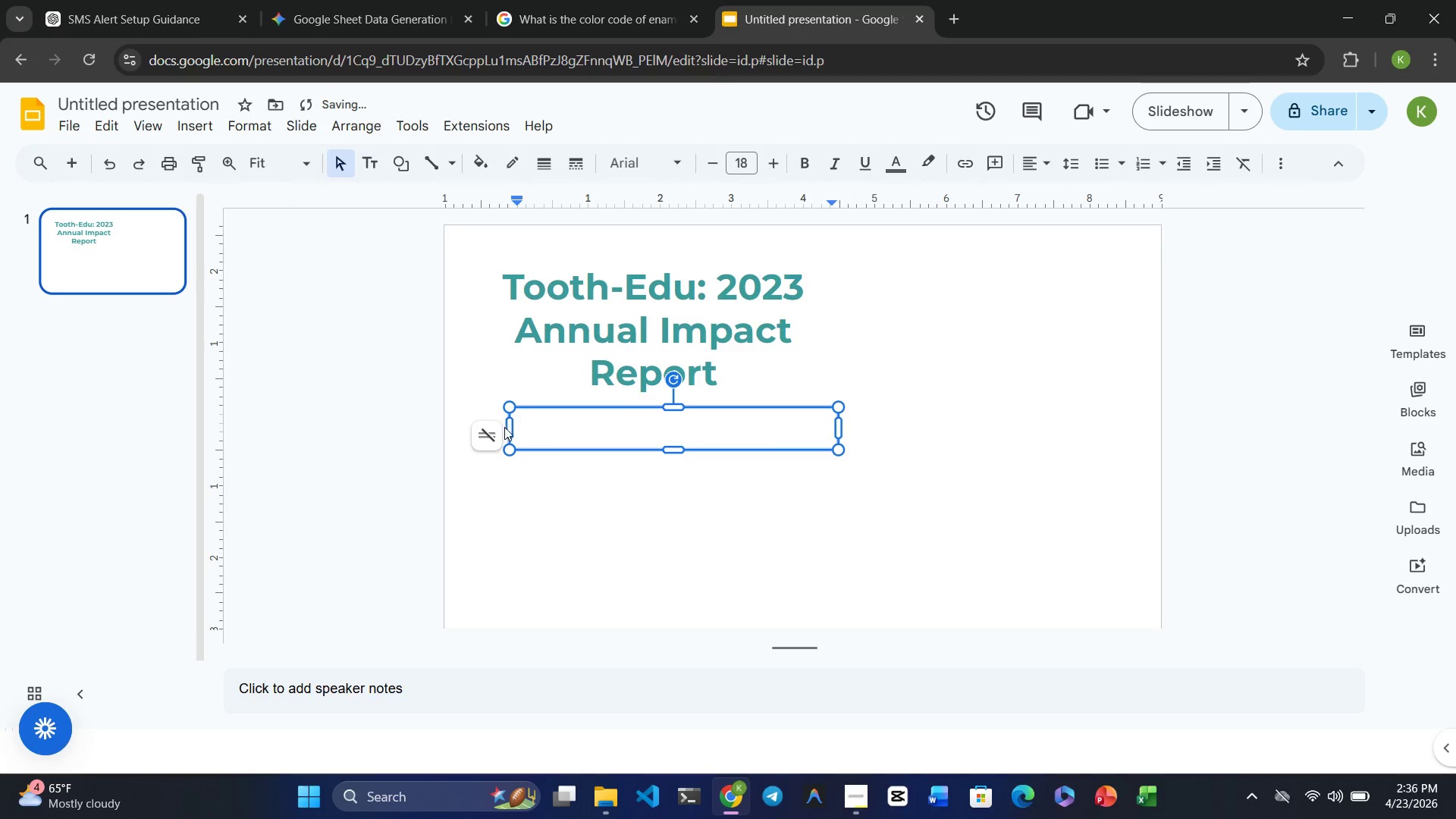 
left_click_drag(start_coordinate=[509, 427], to_coordinate=[469, 427])
 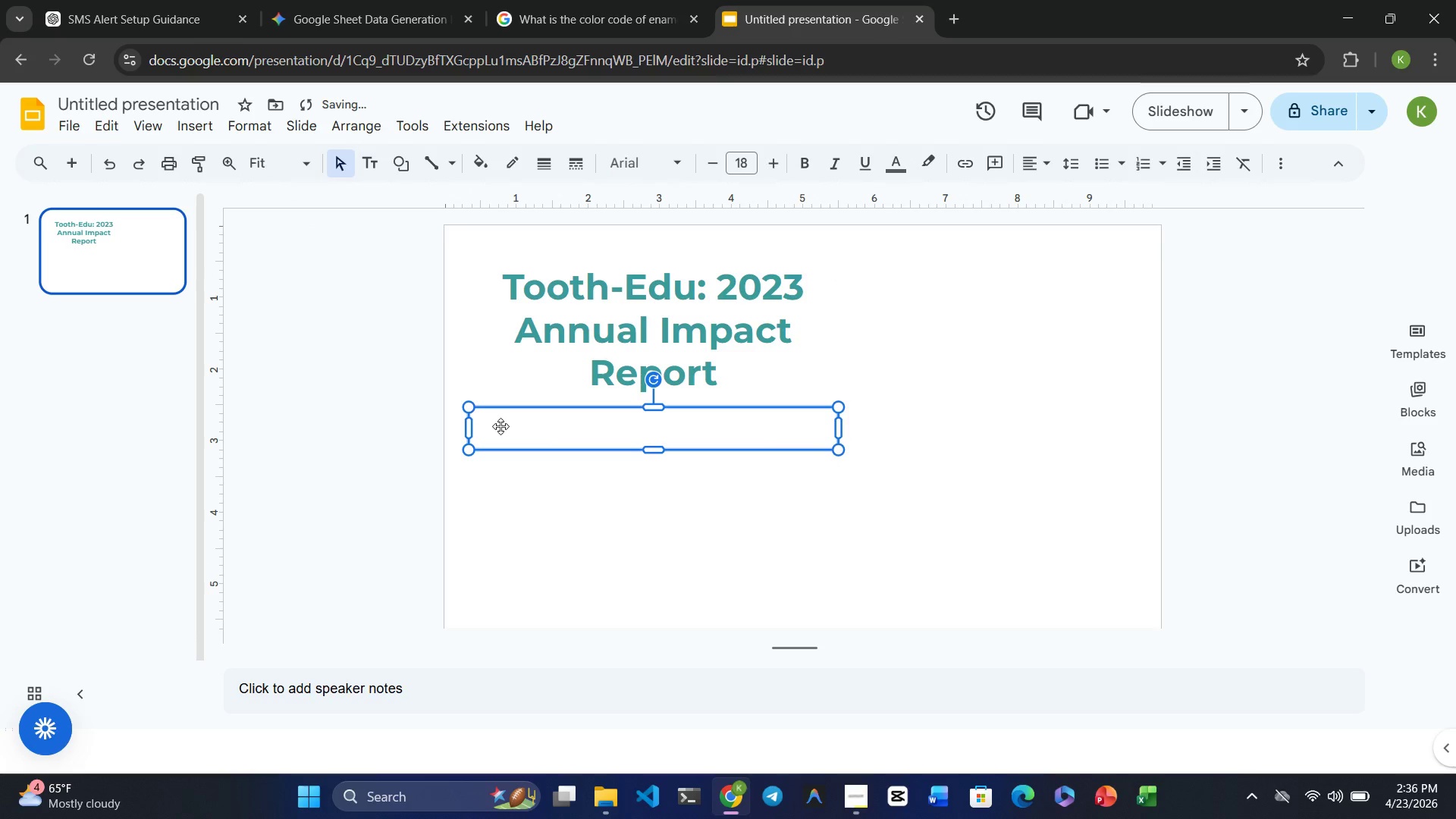 
left_click([500, 426])
 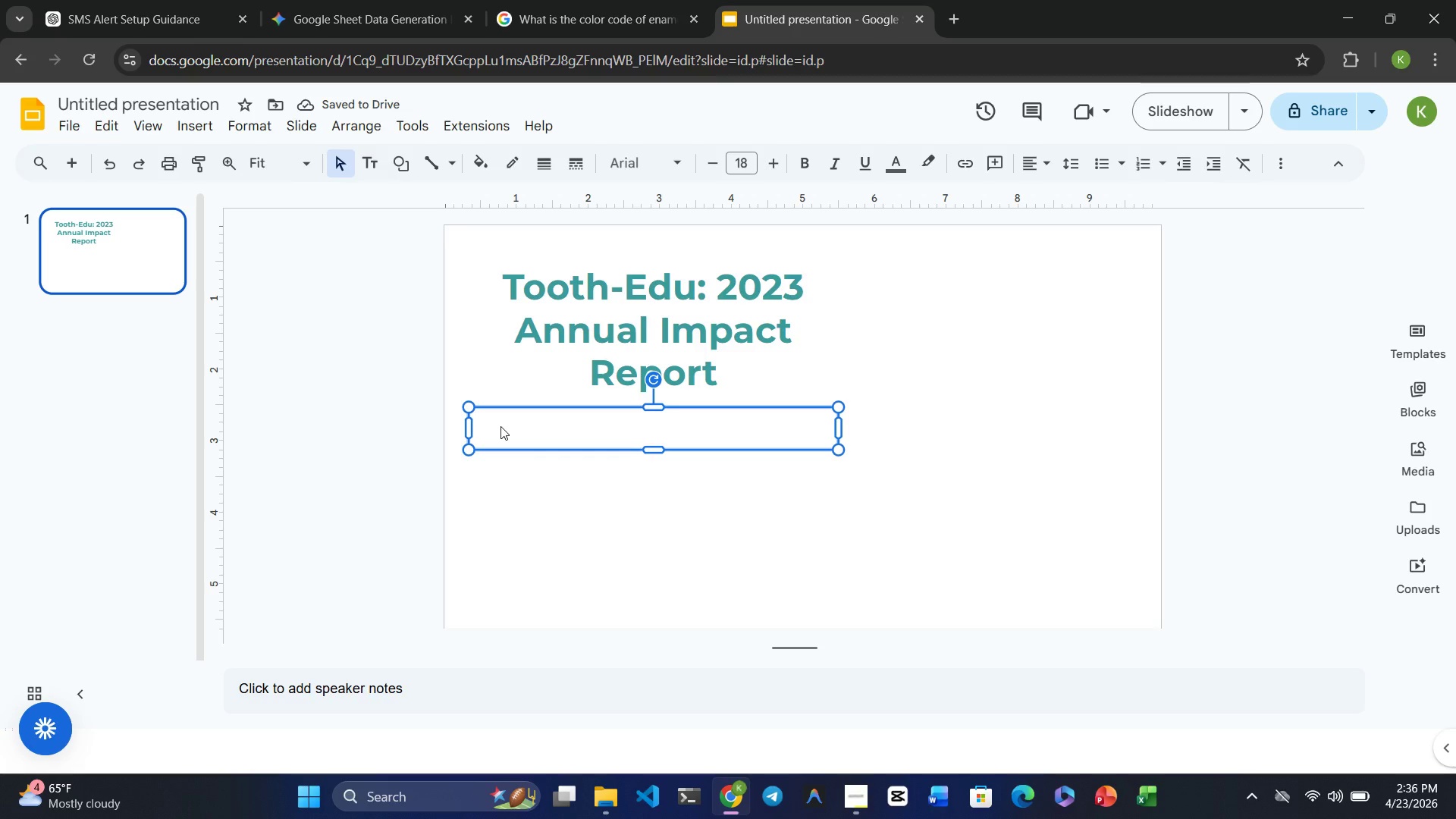 
type(Bringing Brighter Smiles to Every Classromm)
key(Backspace)
key(Backspace)
type(om)
 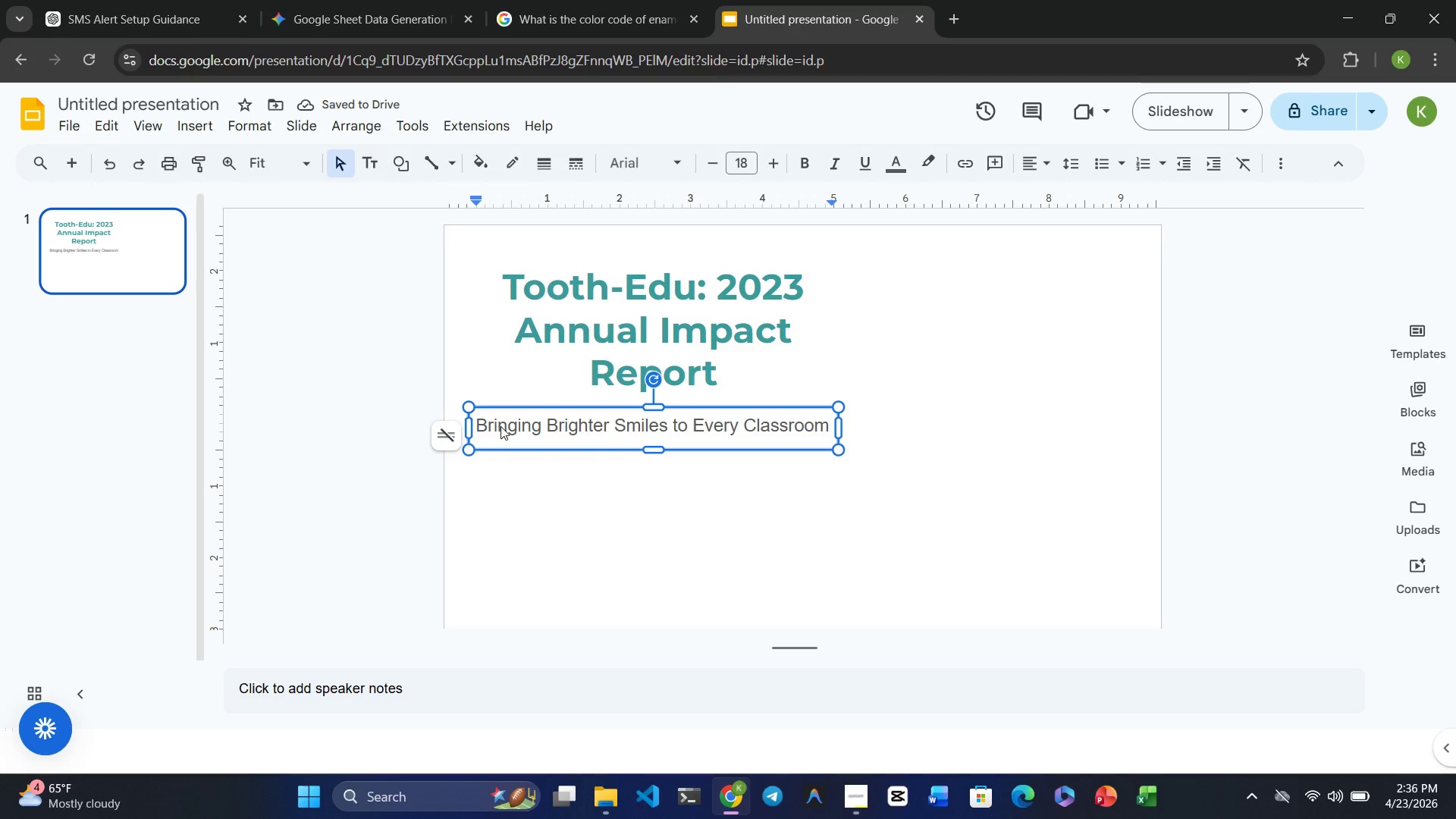 
wait(6.72)
 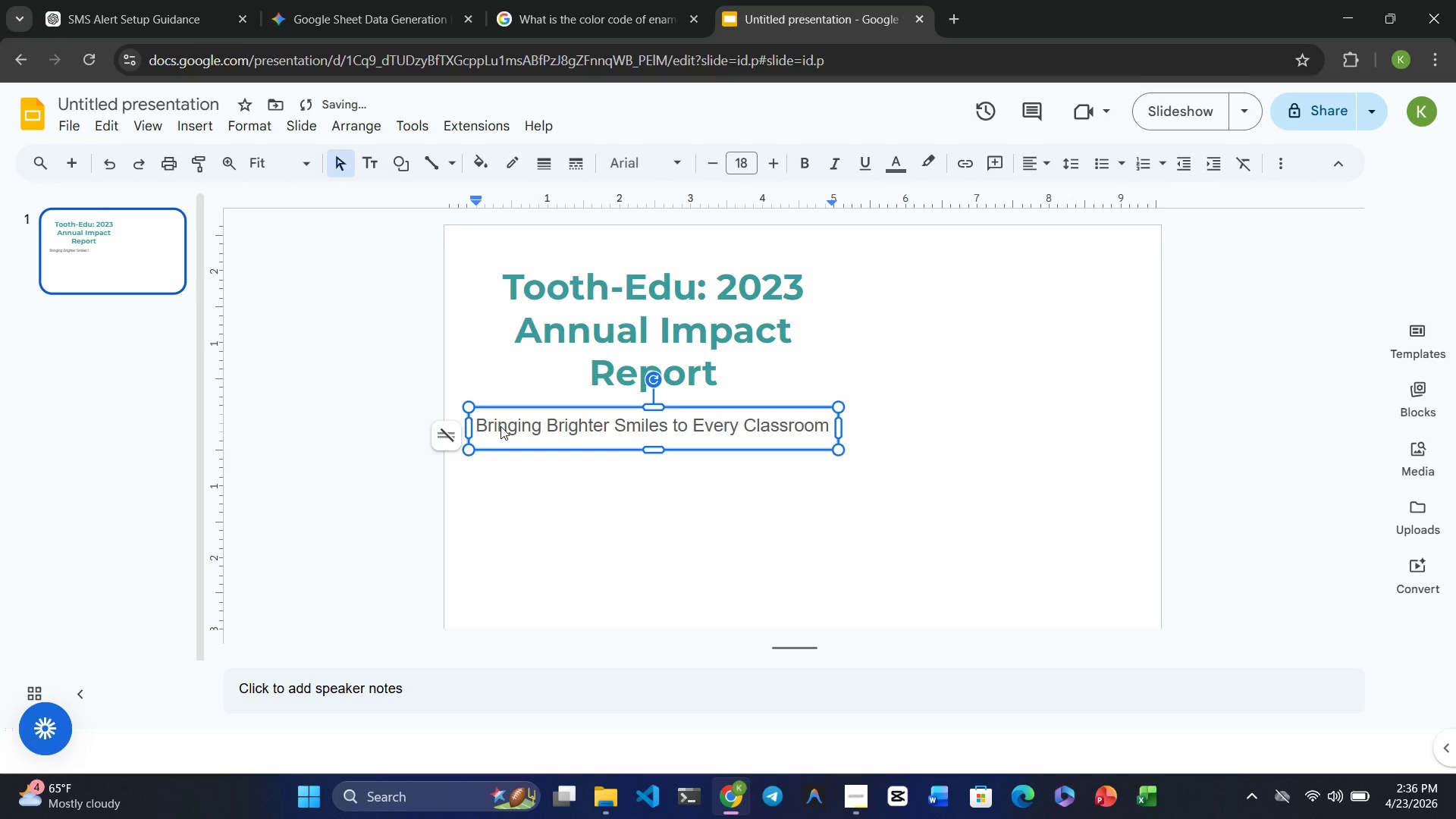 
double_click([576, 419])
 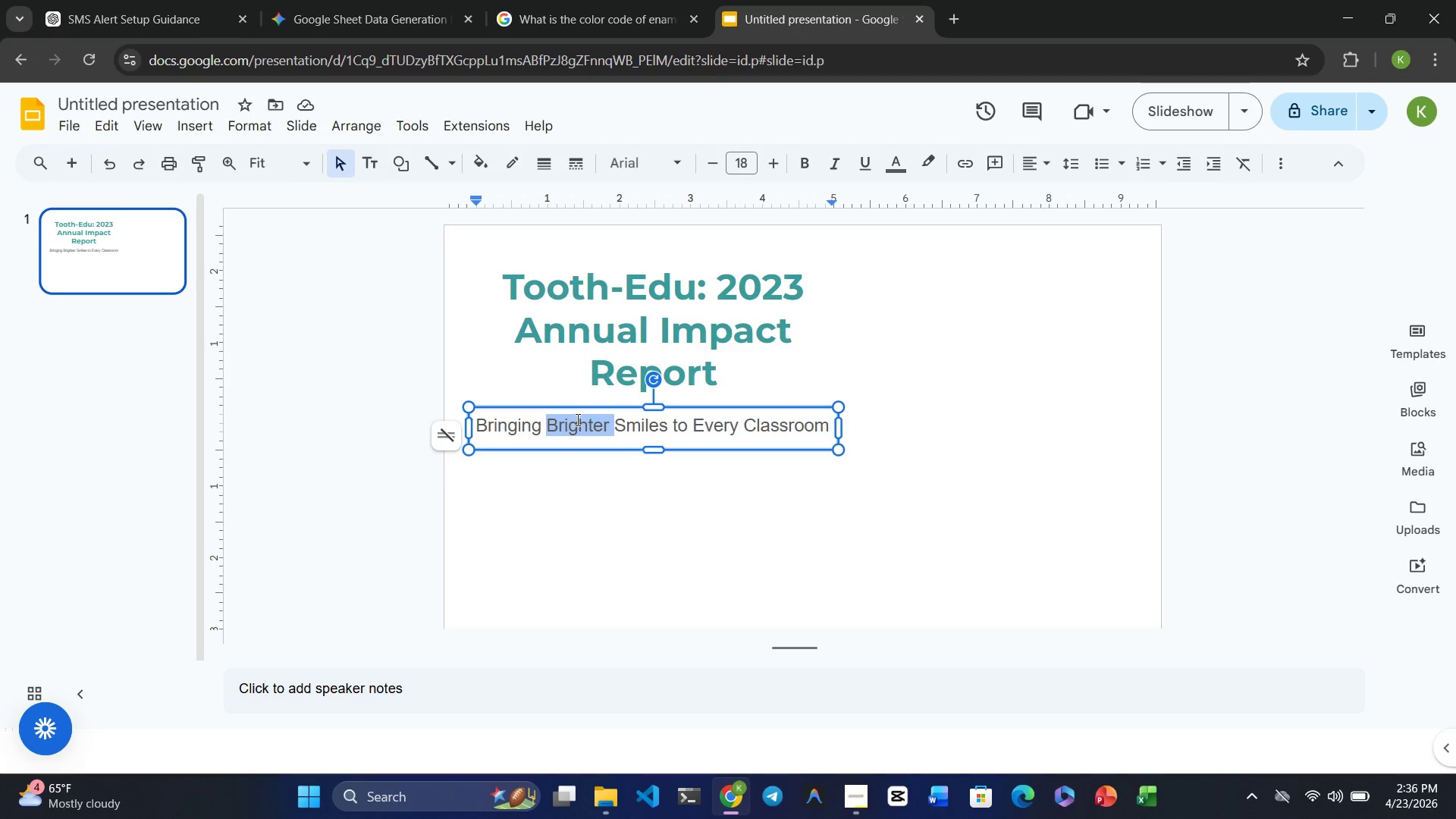 
triple_click([576, 419])
 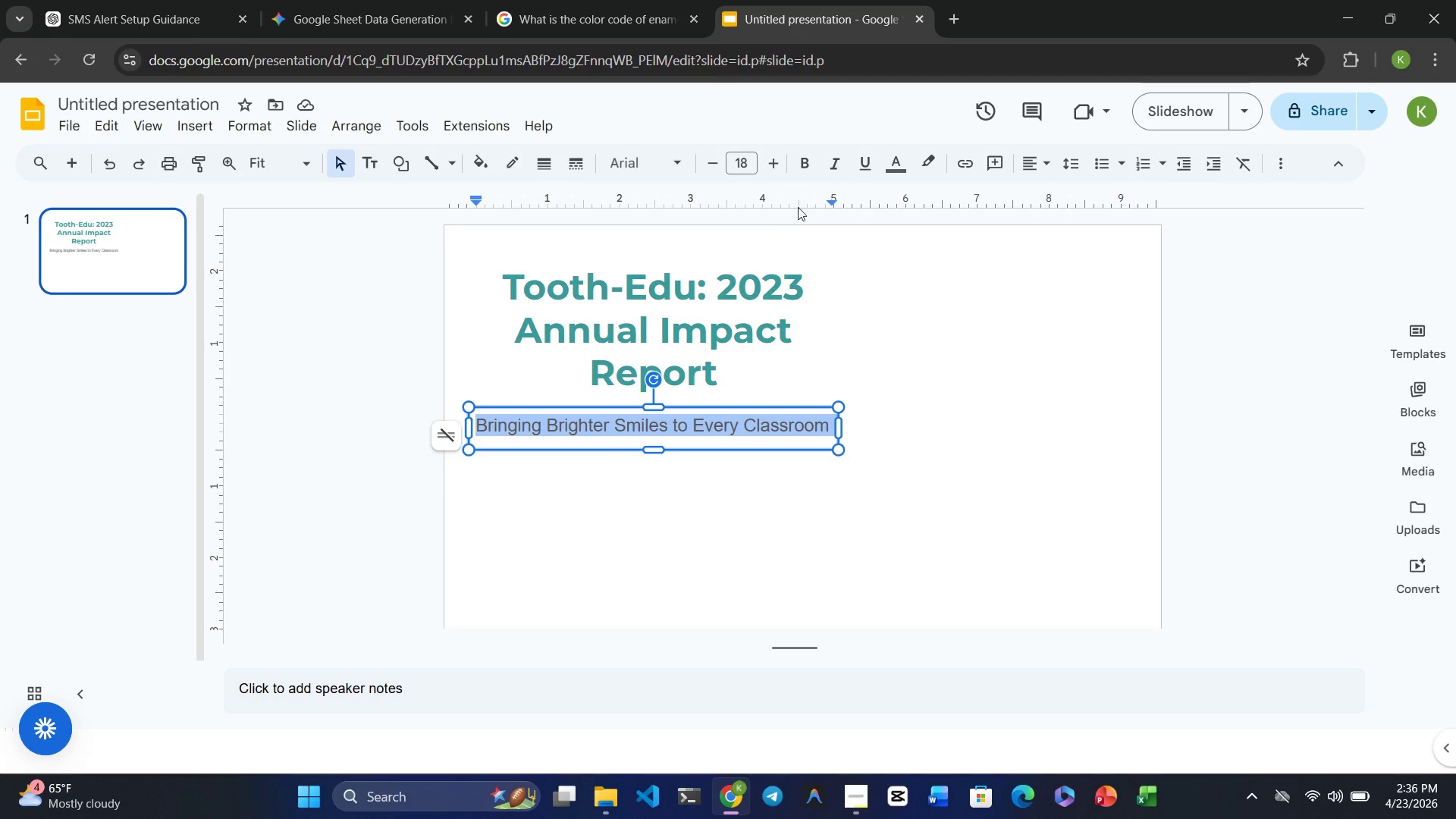 
left_click([890, 156])
 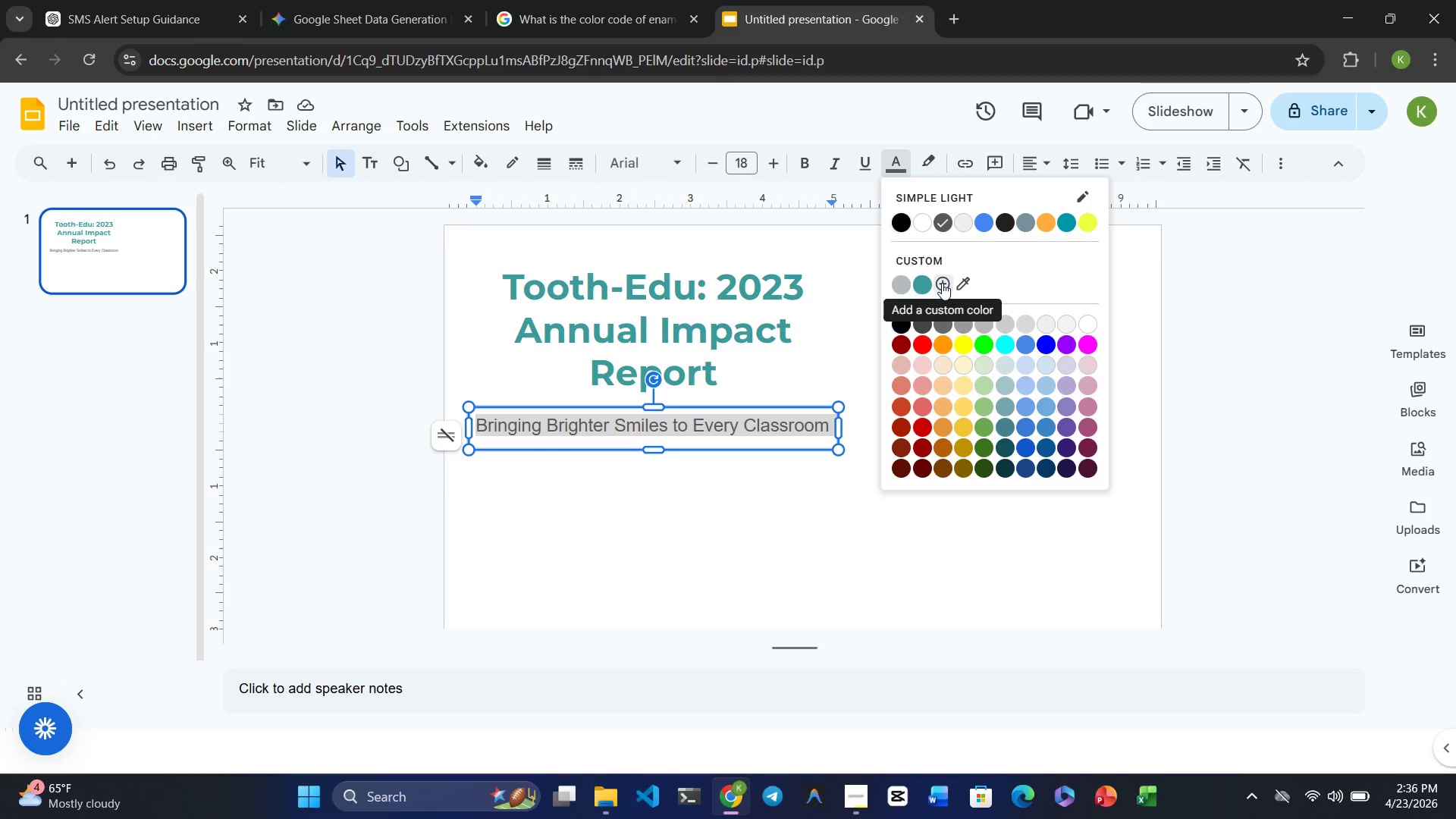 
left_click([942, 282])
 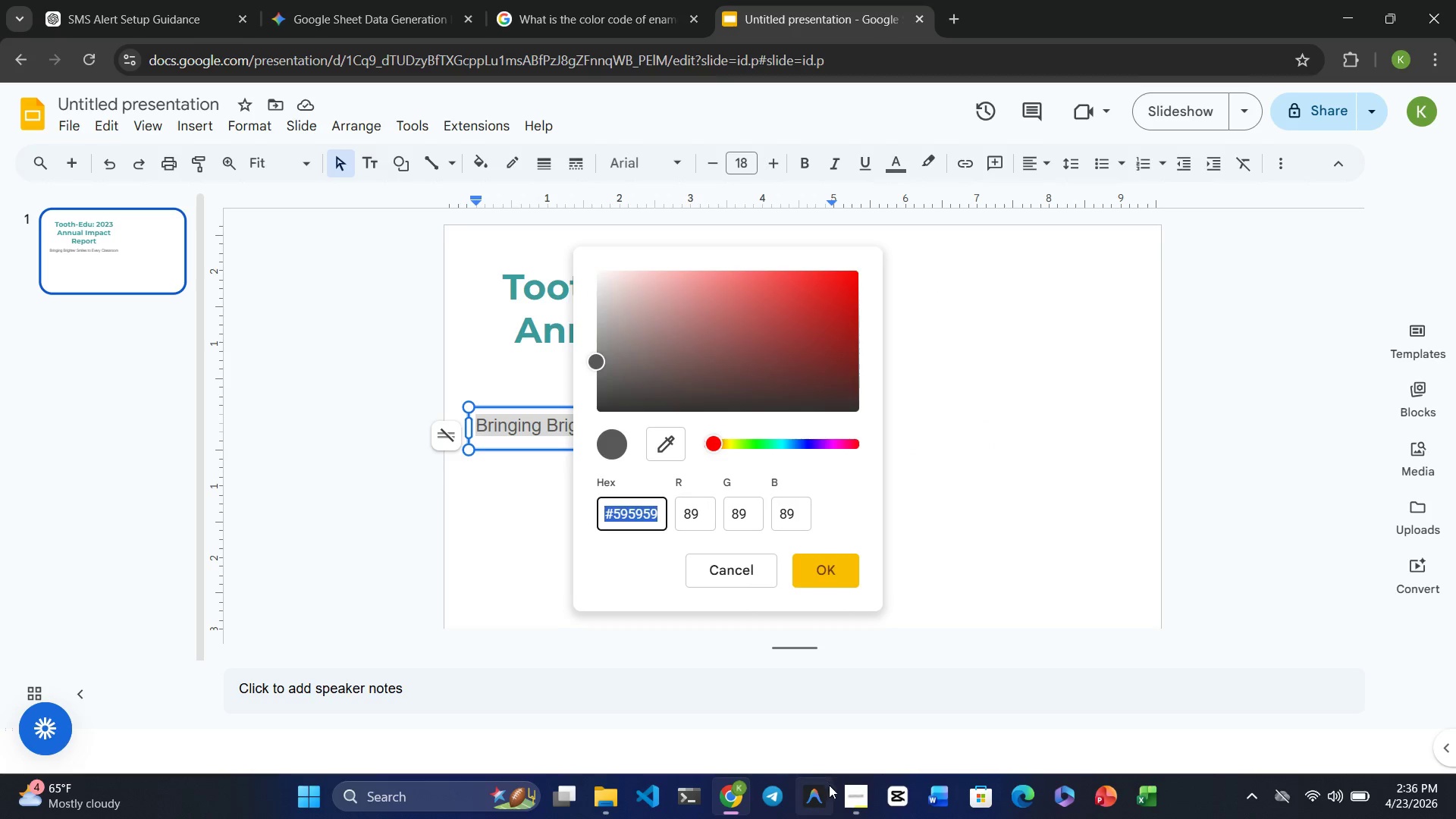 
left_click([853, 794])